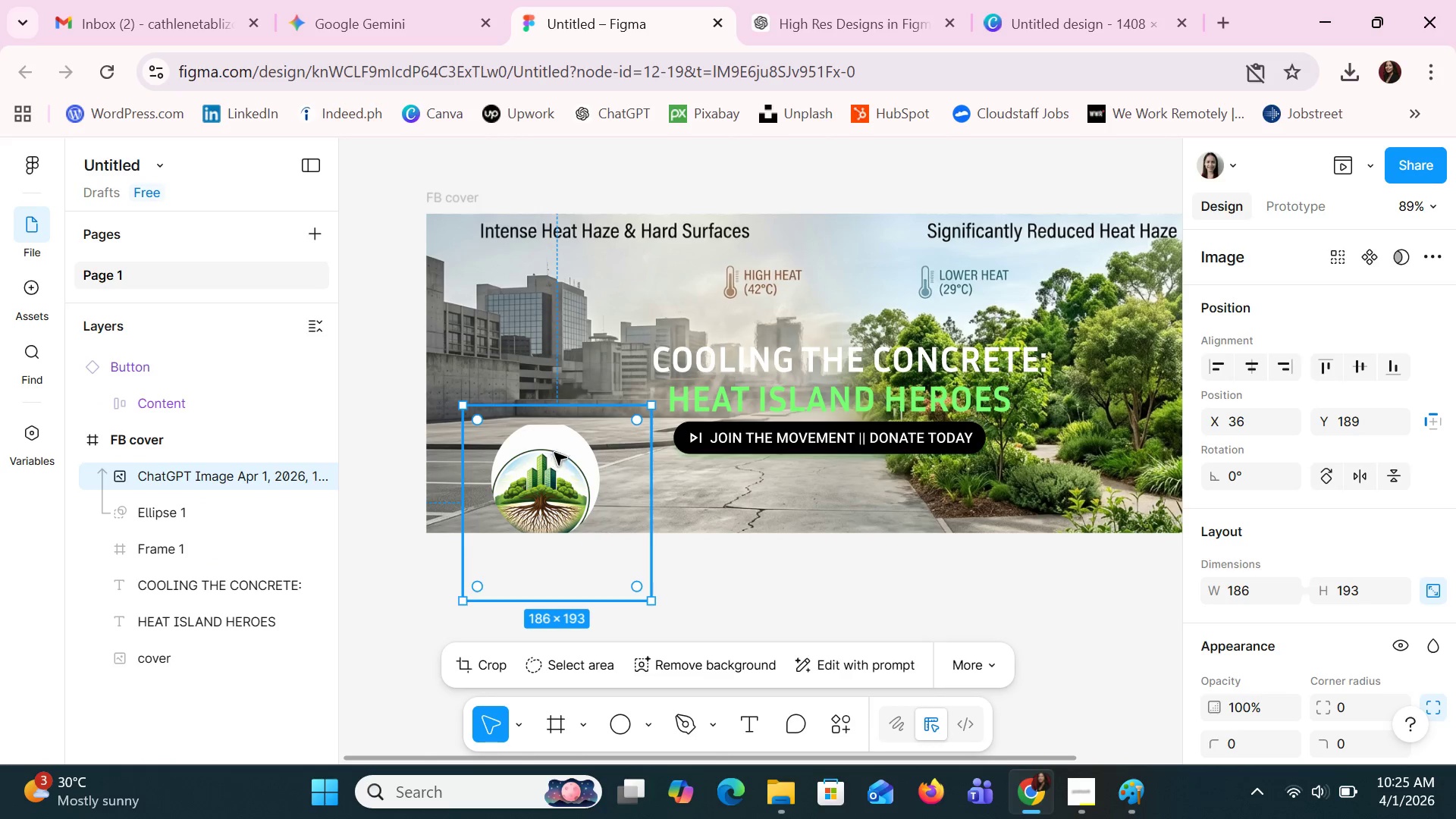 
left_click([554, 446])
 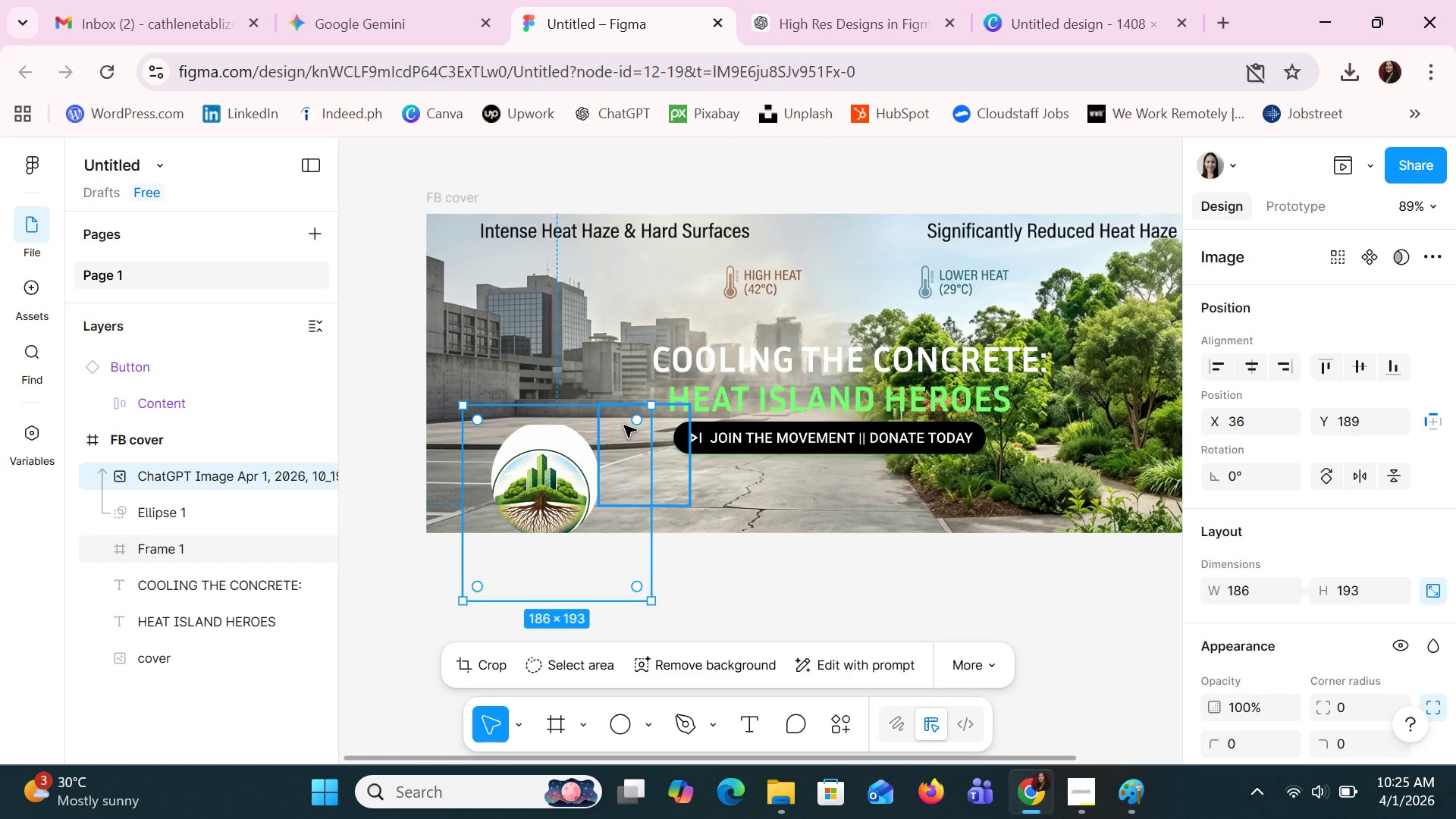 
left_click([227, 517])
 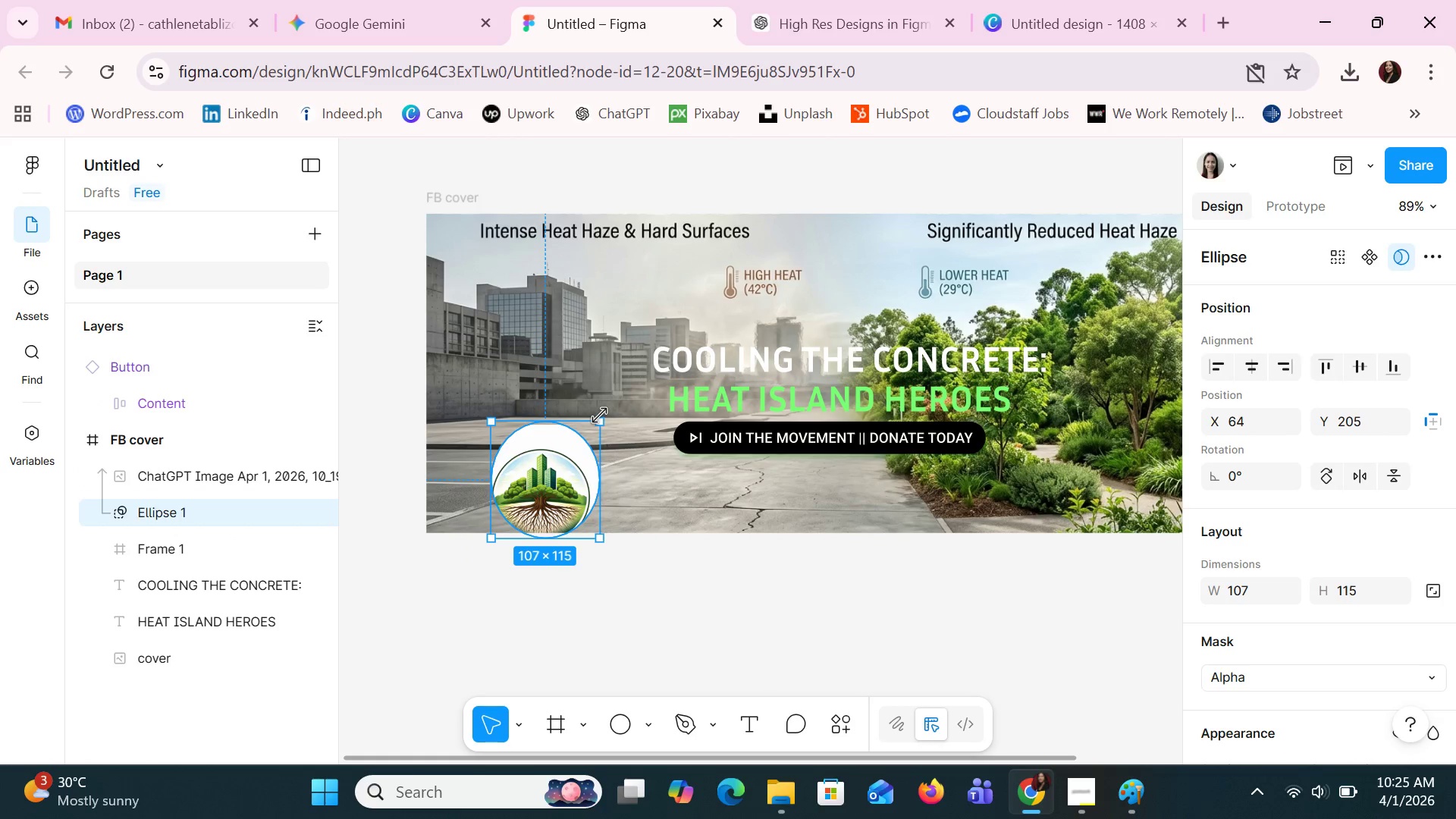 
left_click_drag(start_coordinate=[597, 419], to_coordinate=[592, 447])
 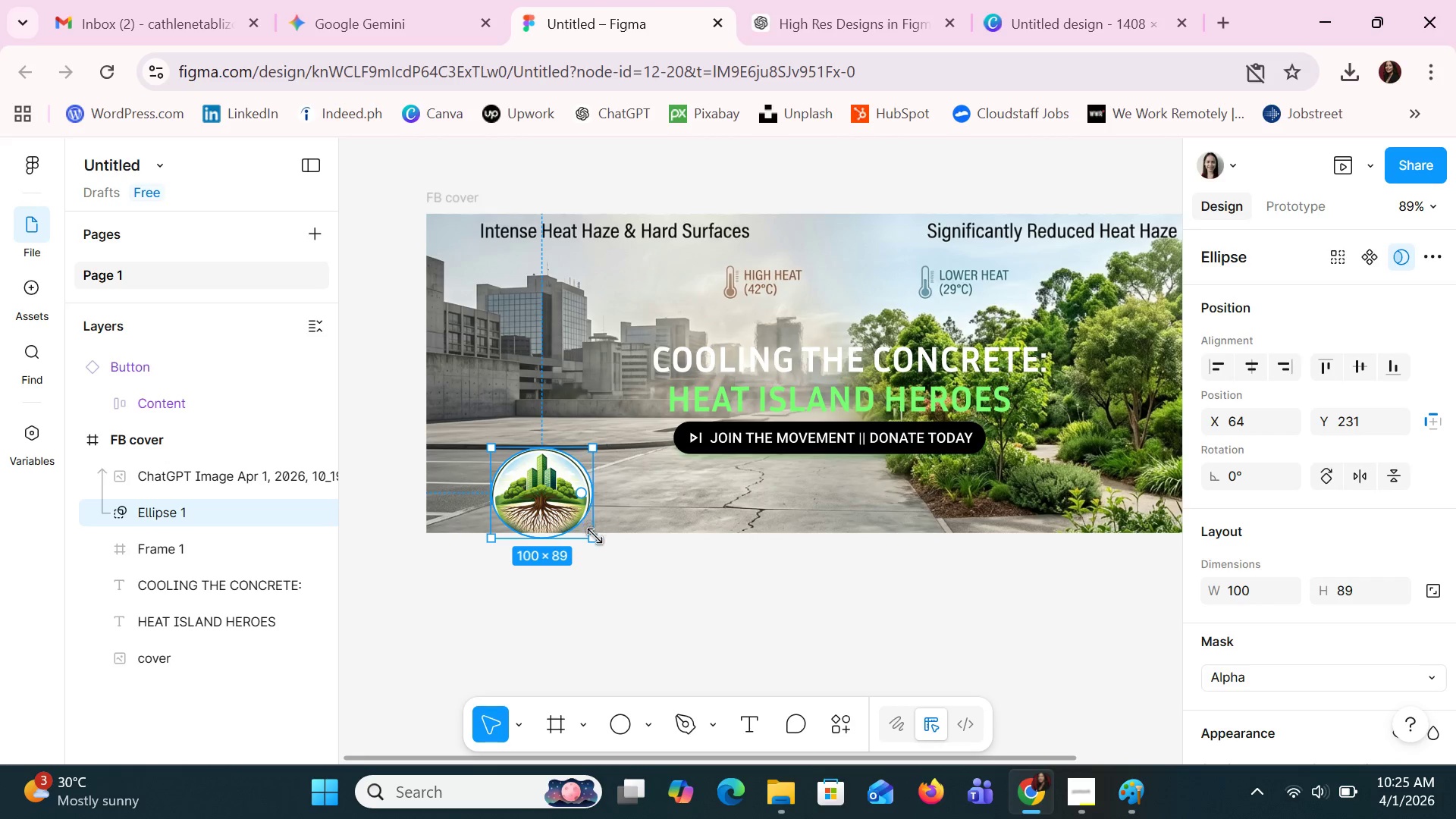 
left_click_drag(start_coordinate=[595, 537], to_coordinate=[588, 535])
 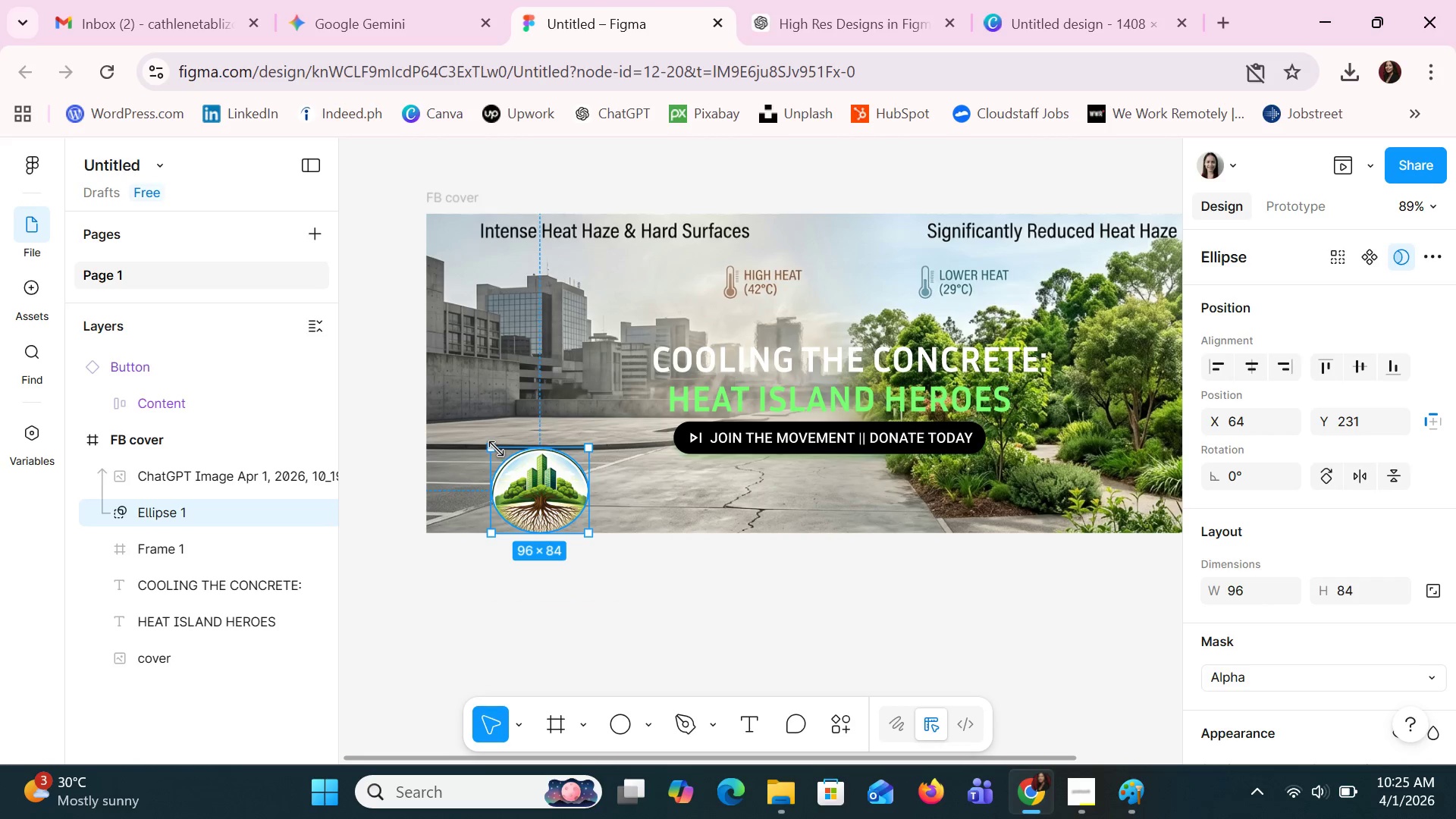 
left_click_drag(start_coordinate=[495, 448], to_coordinate=[491, 443])
 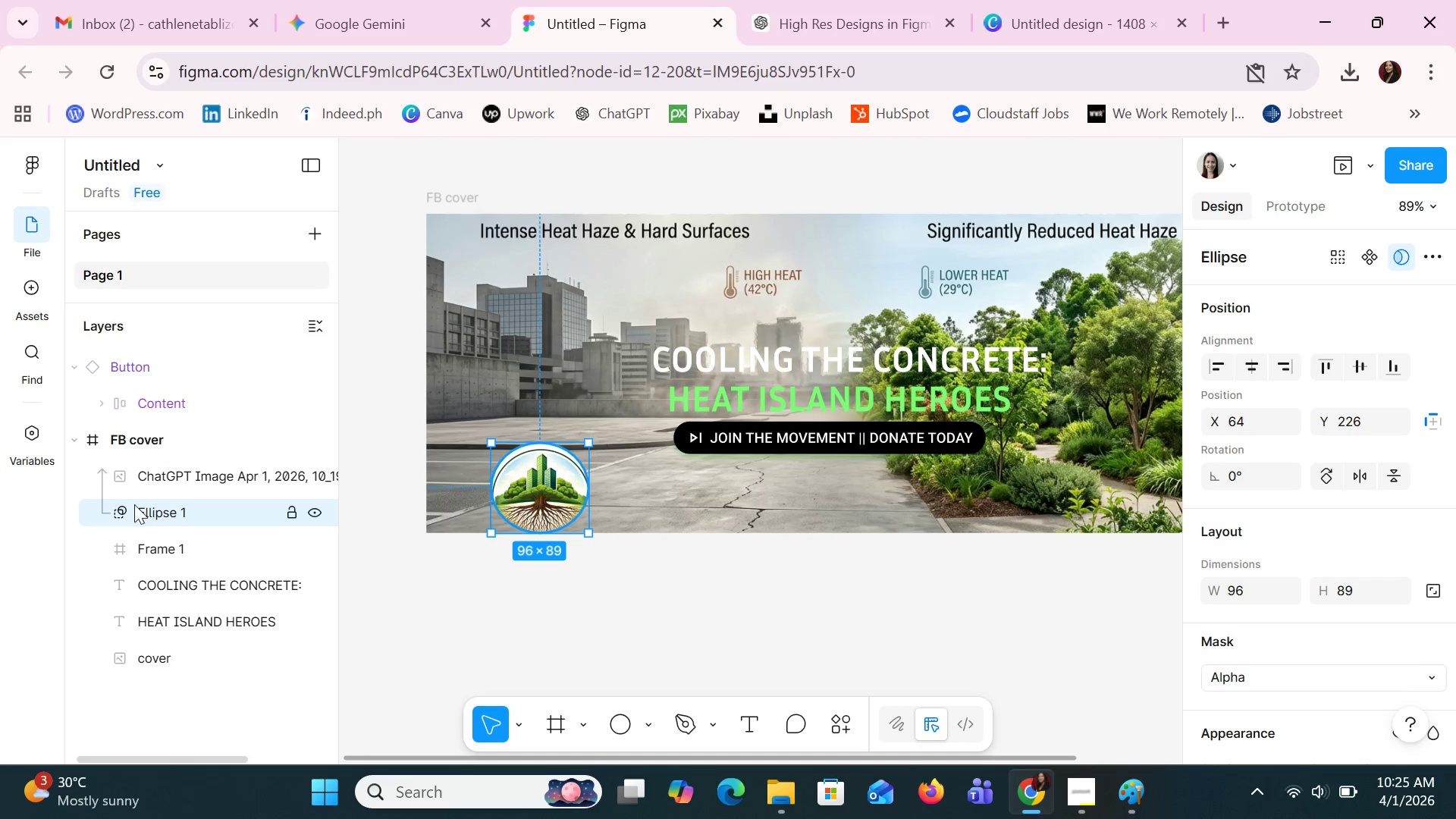 
left_click([136, 478])
 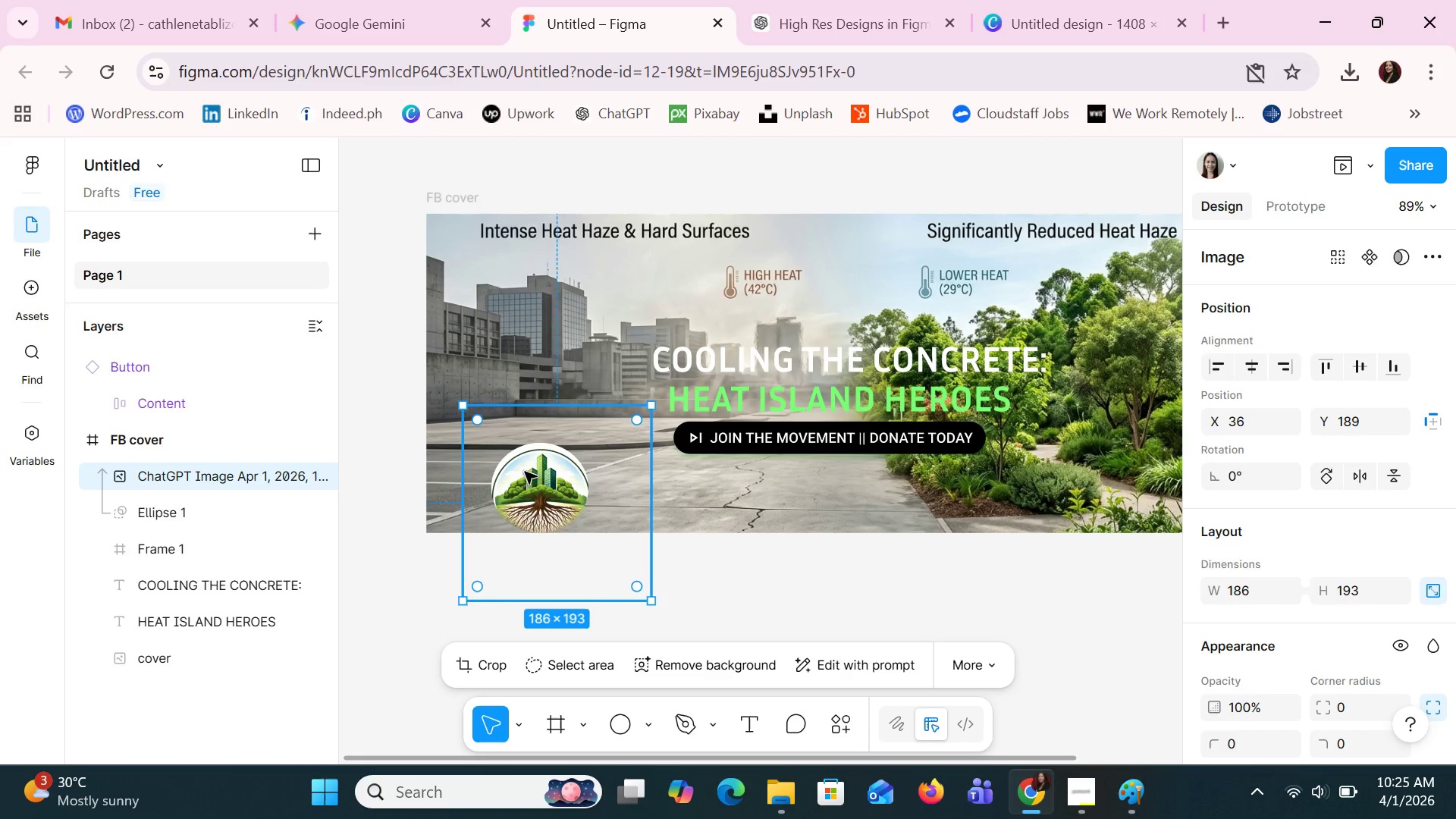 
left_click([526, 474])
 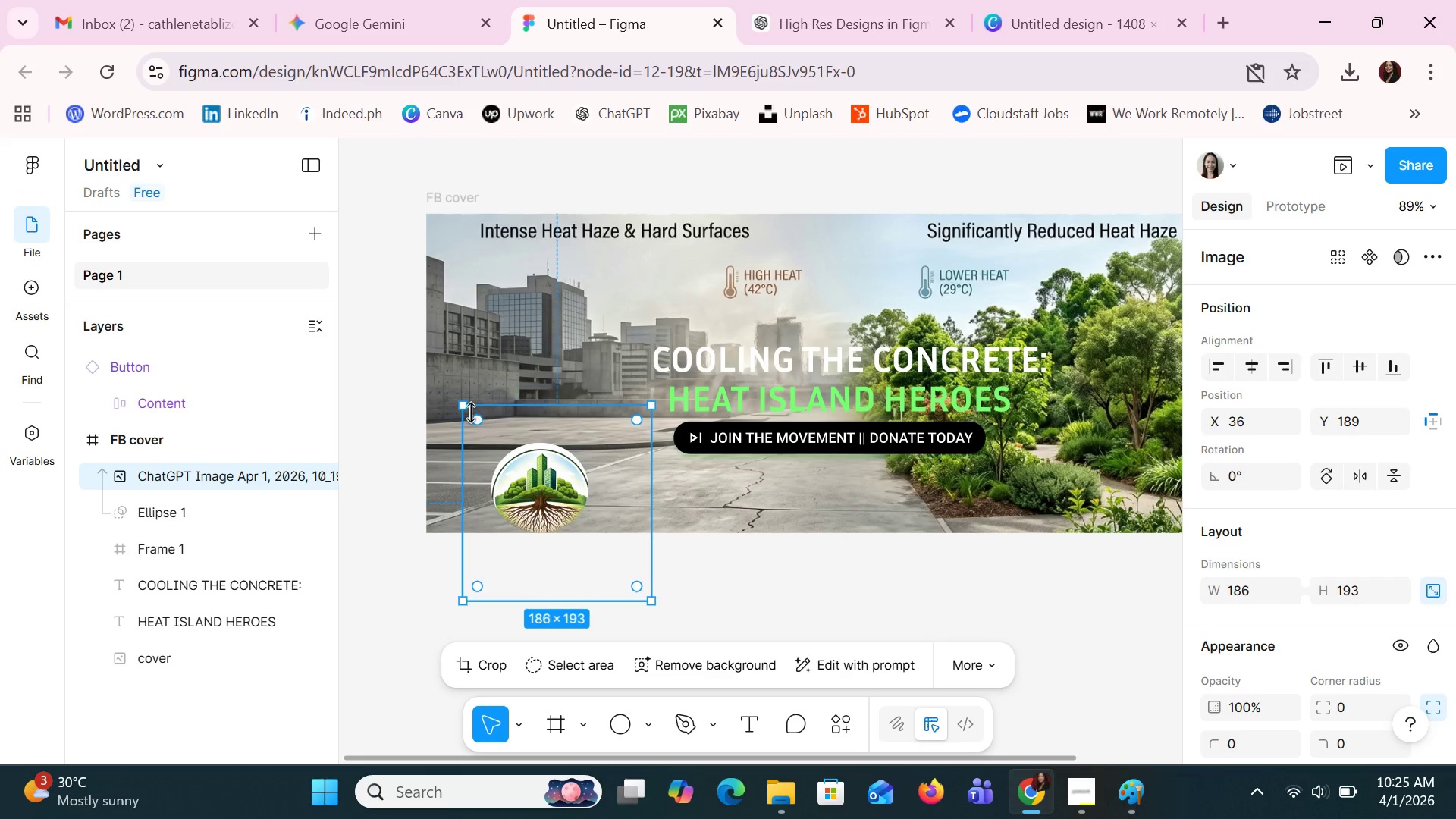 
left_click_drag(start_coordinate=[464, 406], to_coordinate=[482, 397])
 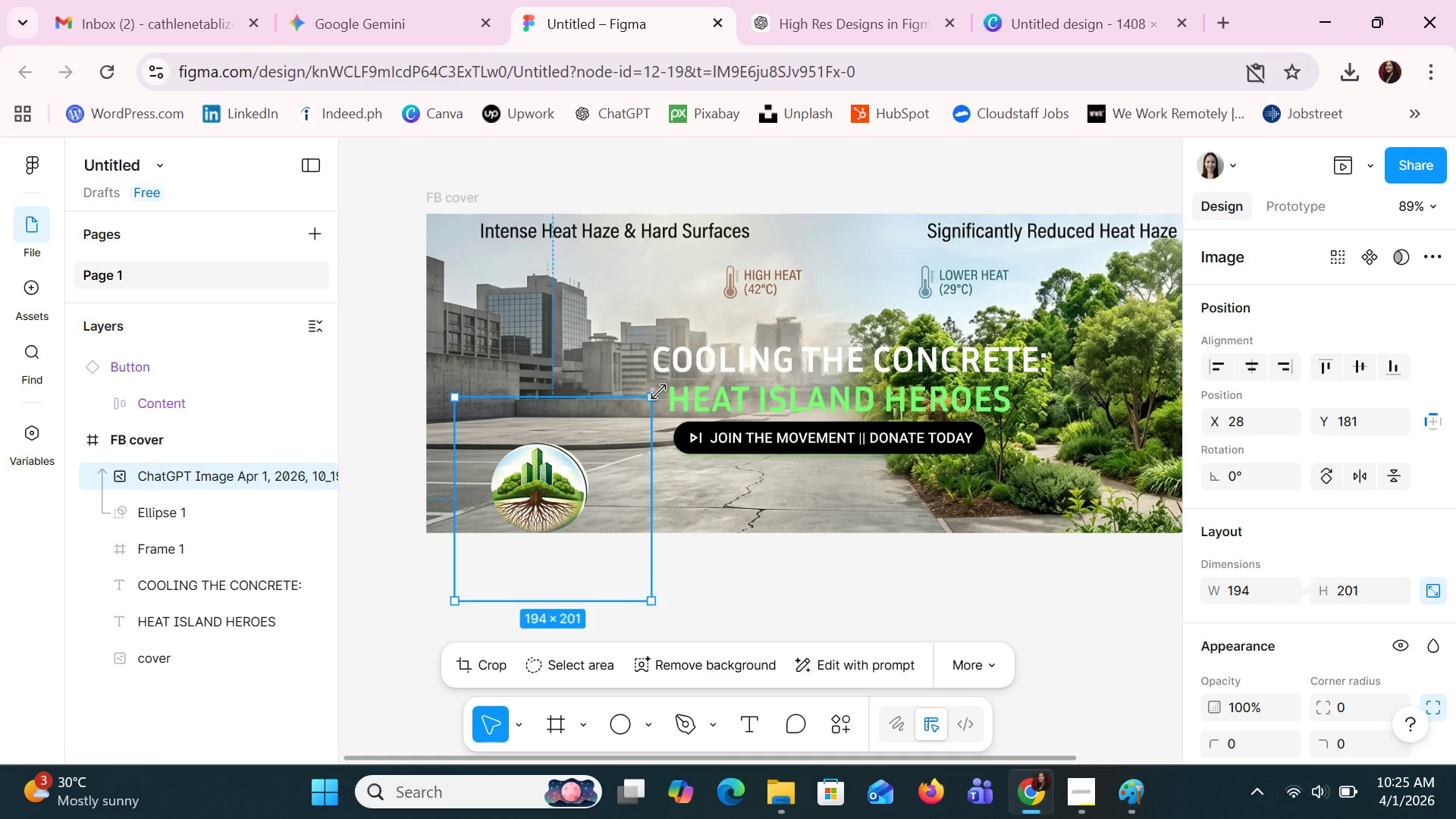 
left_click_drag(start_coordinate=[657, 392], to_coordinate=[664, 392])
 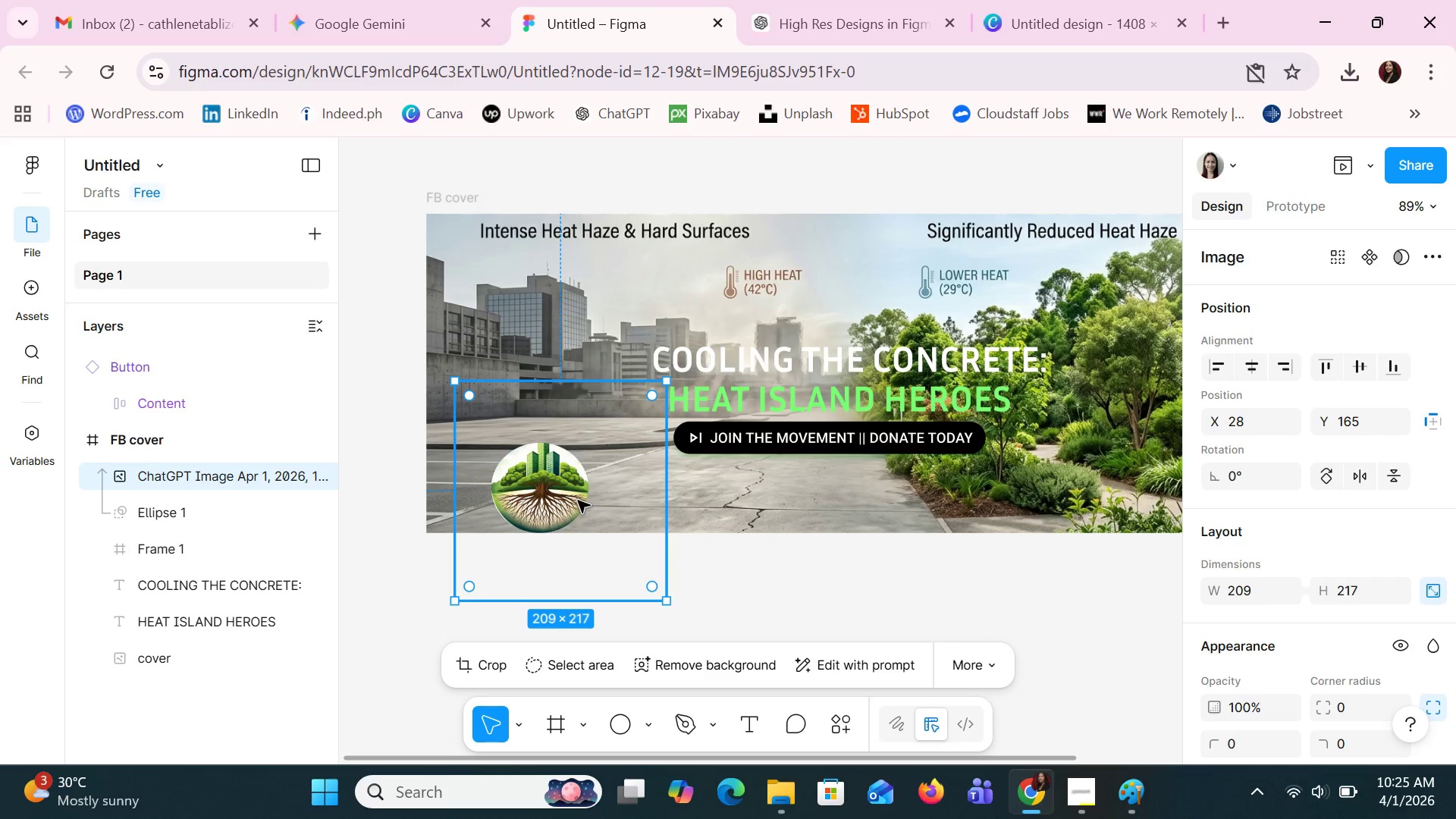 
key(ArrowDown)
 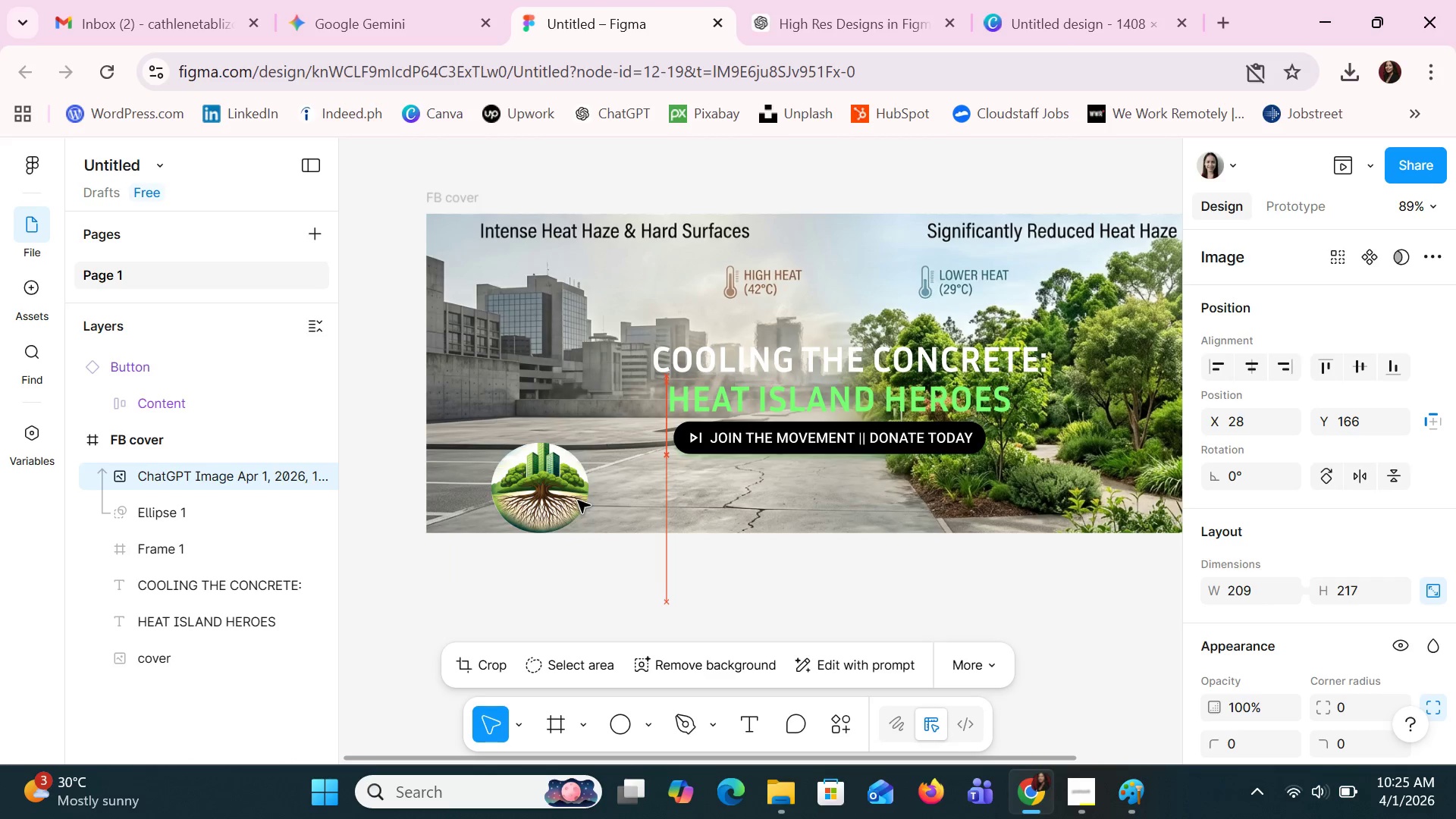 
key(ArrowDown)
 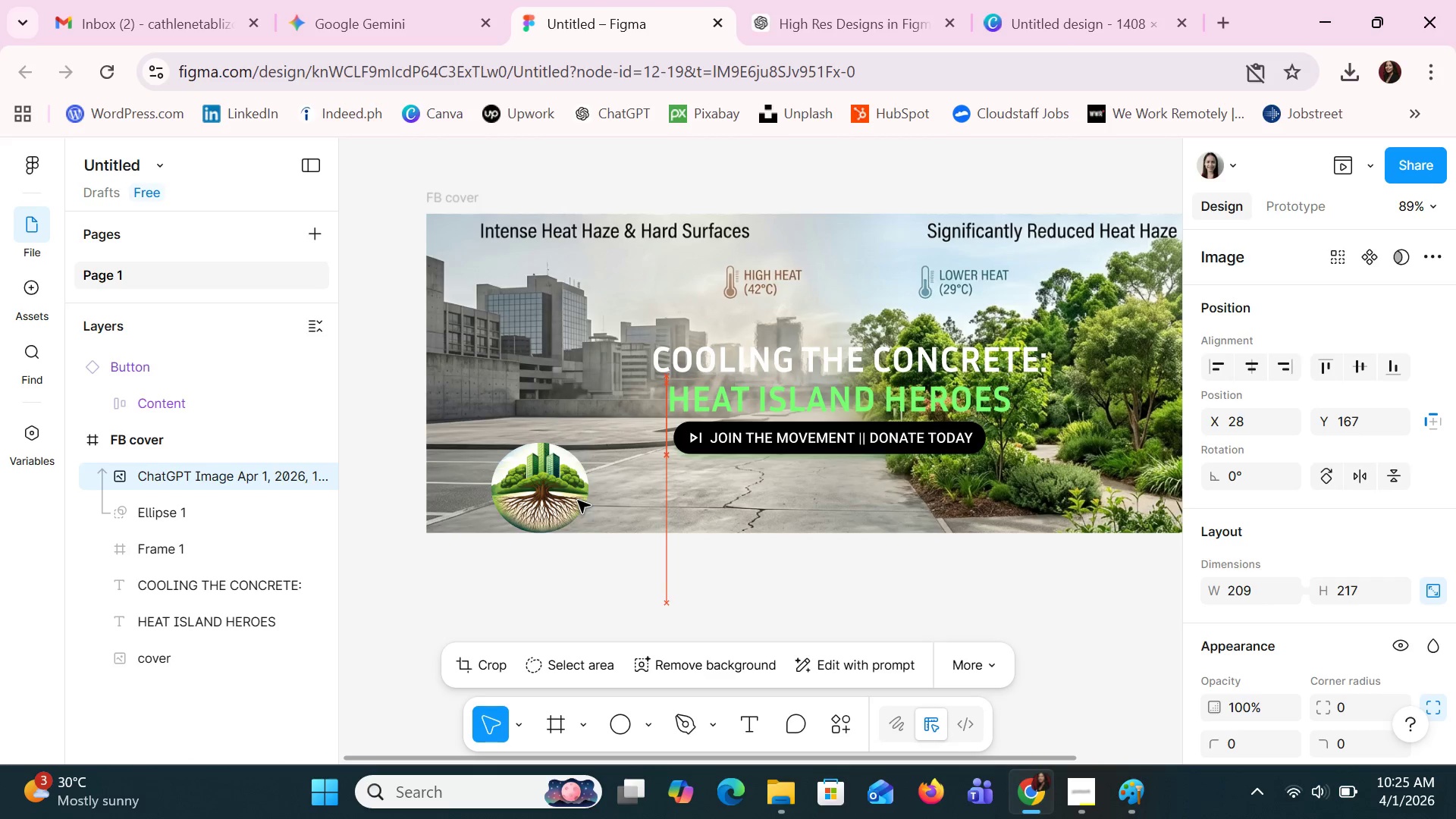 
key(ArrowDown)
 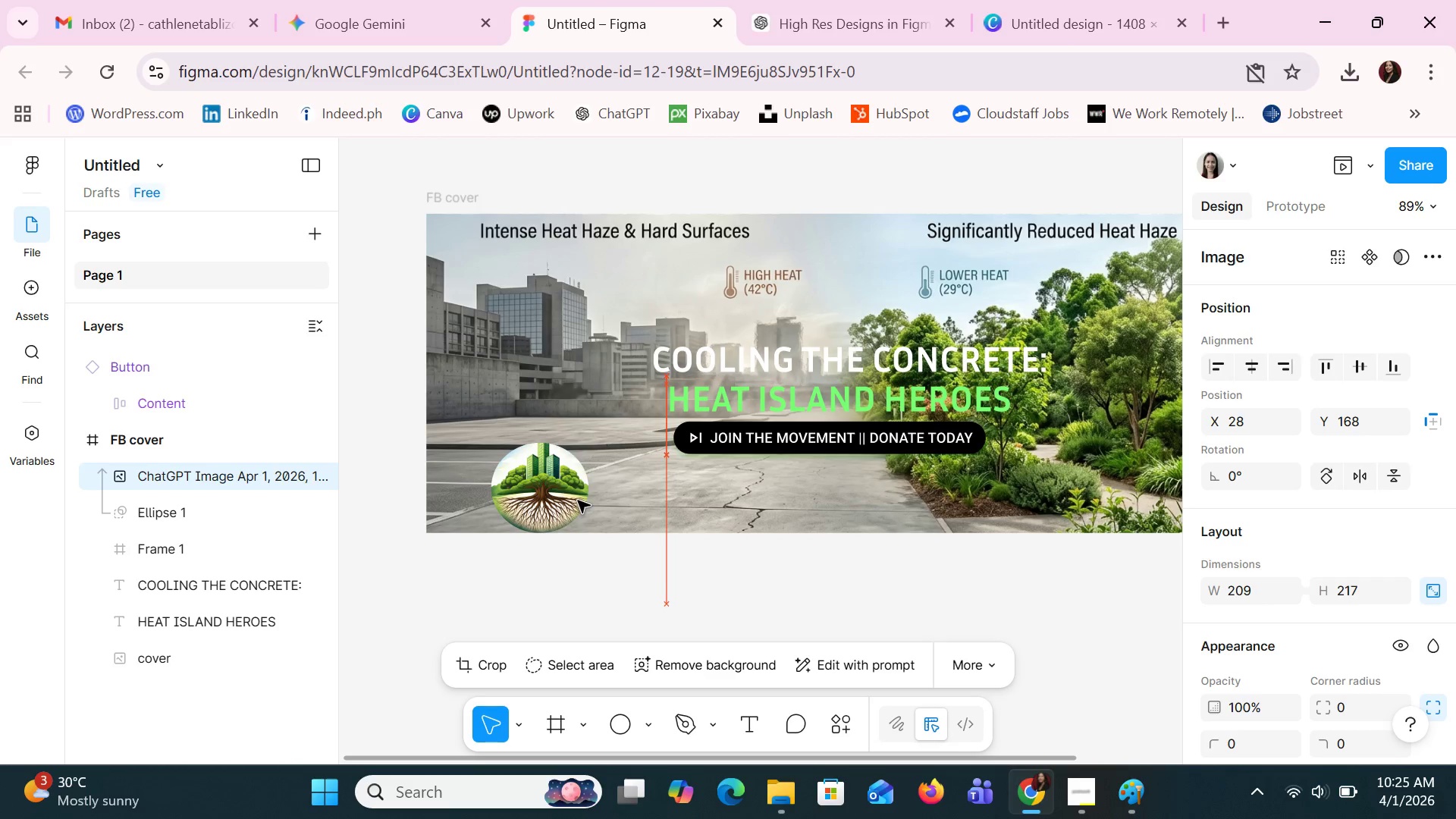 
key(ArrowDown)
 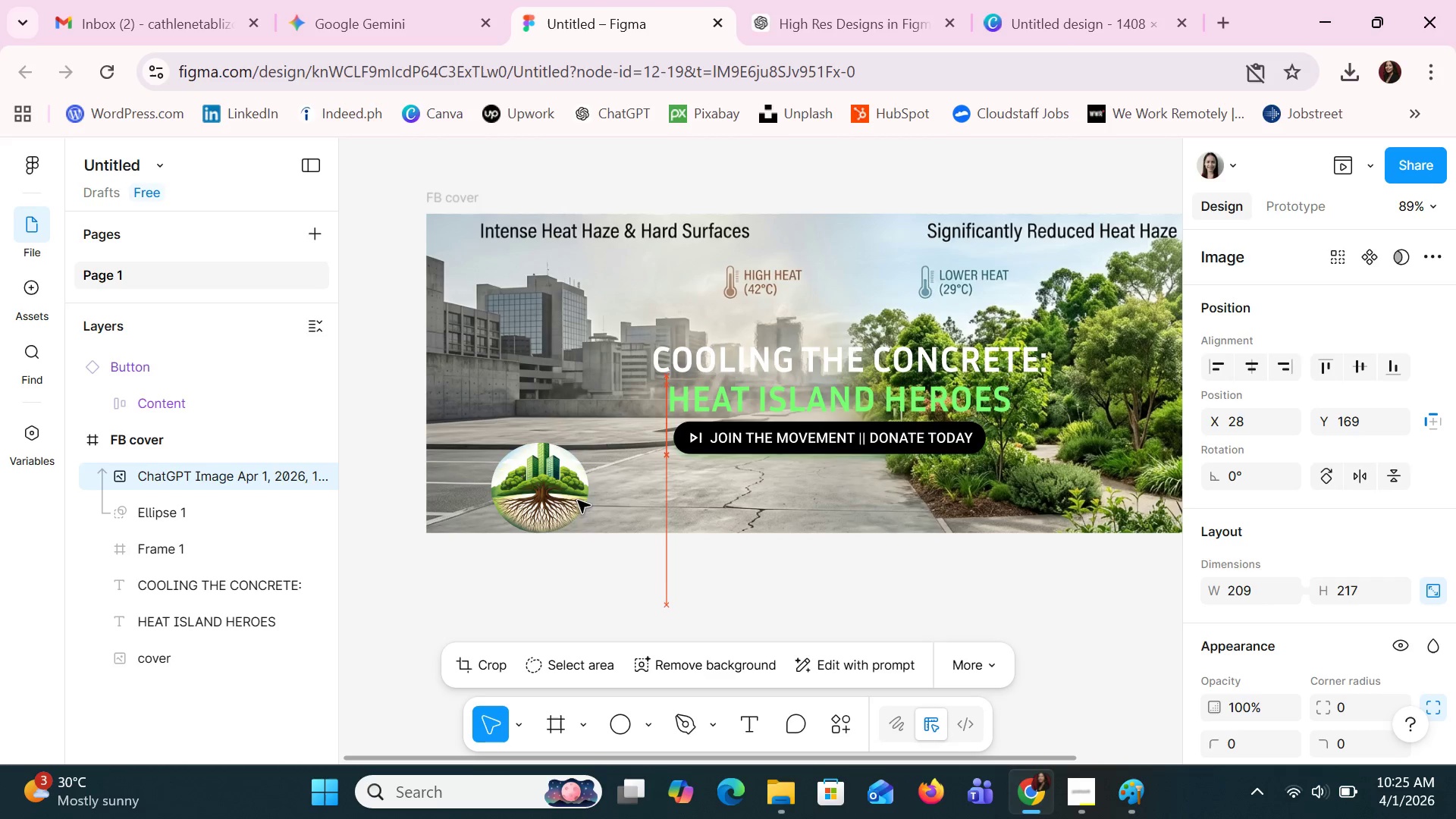 
key(ArrowDown)
 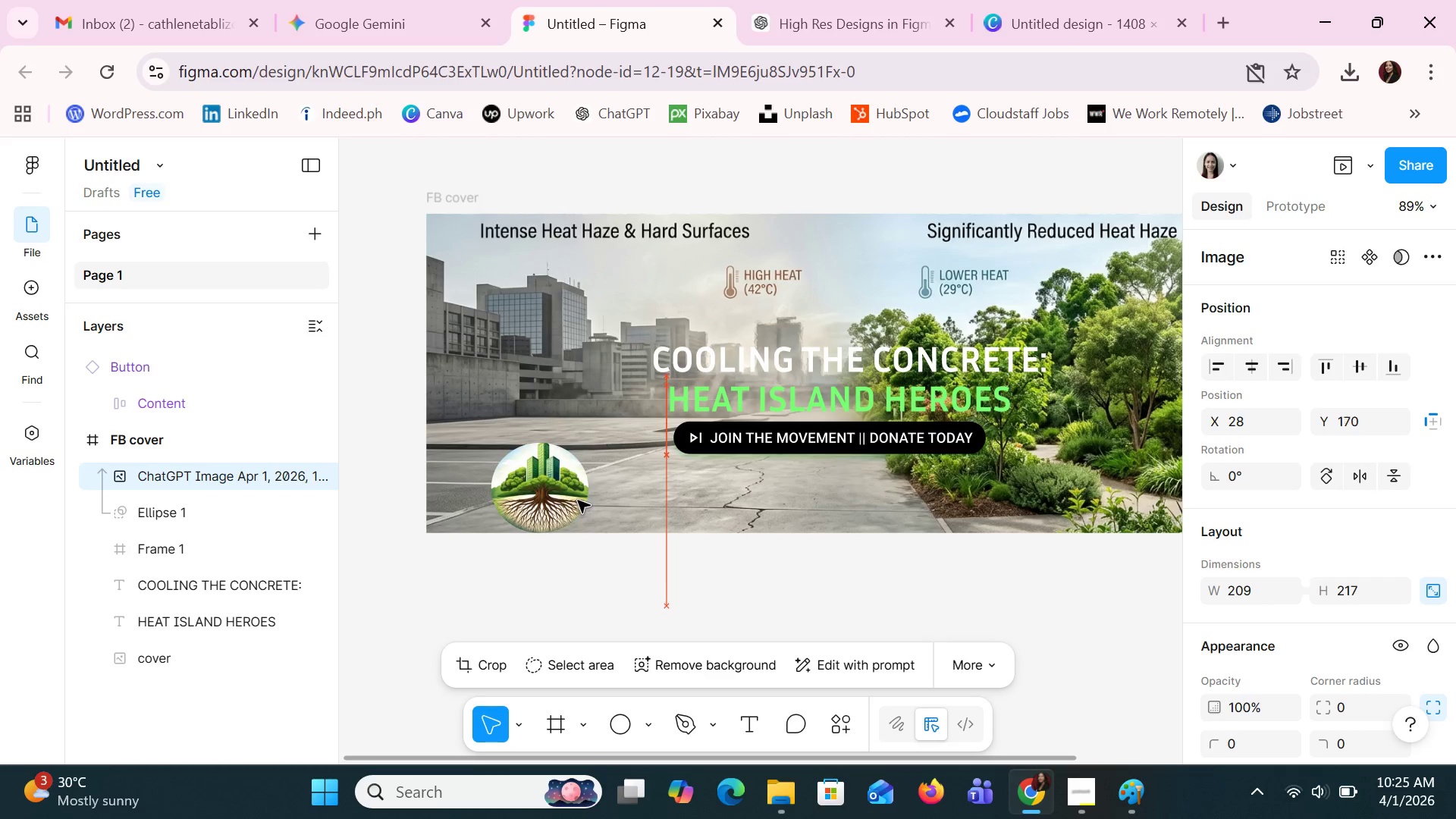 
key(ArrowDown)
 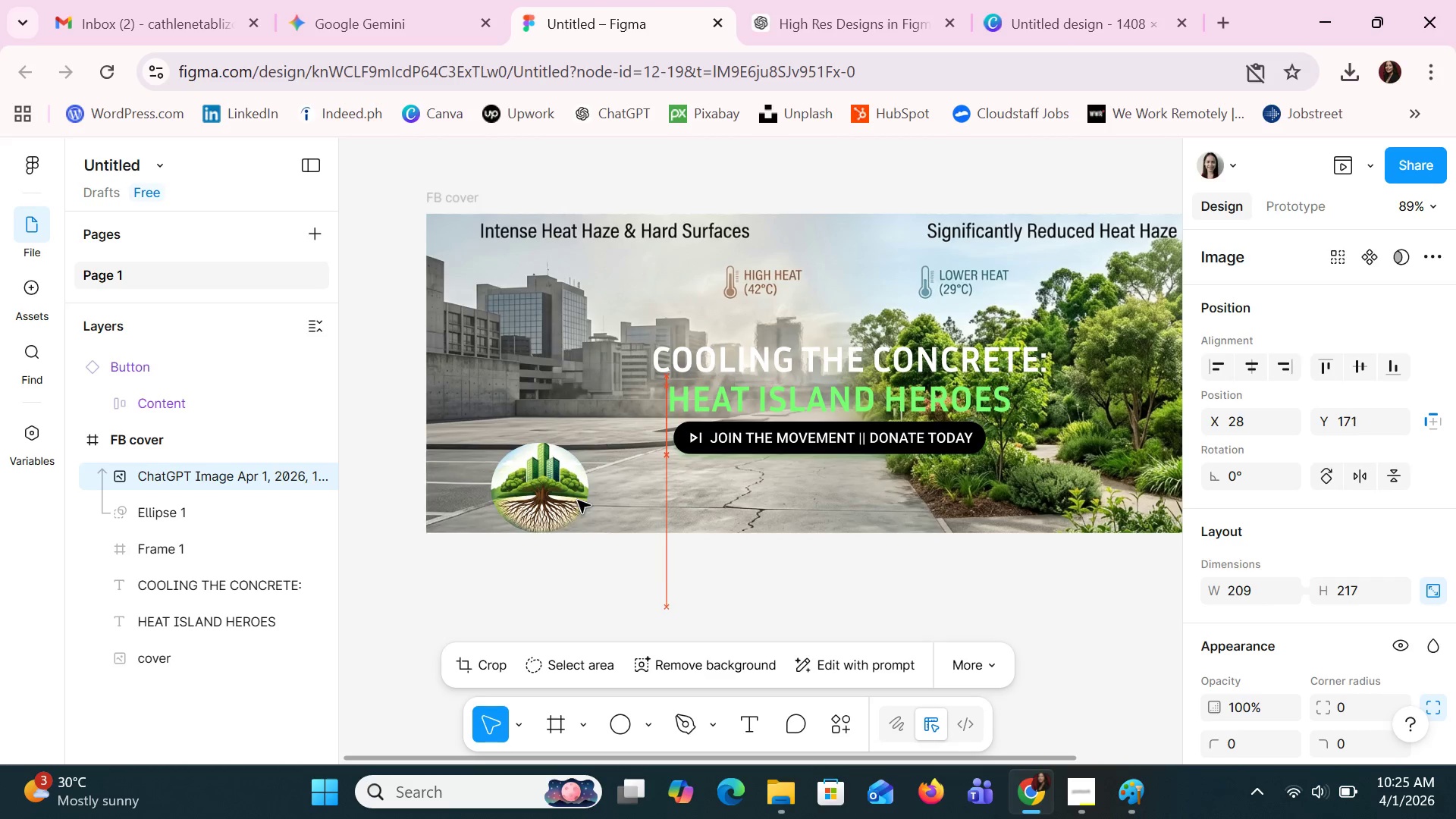 
key(ArrowDown)
 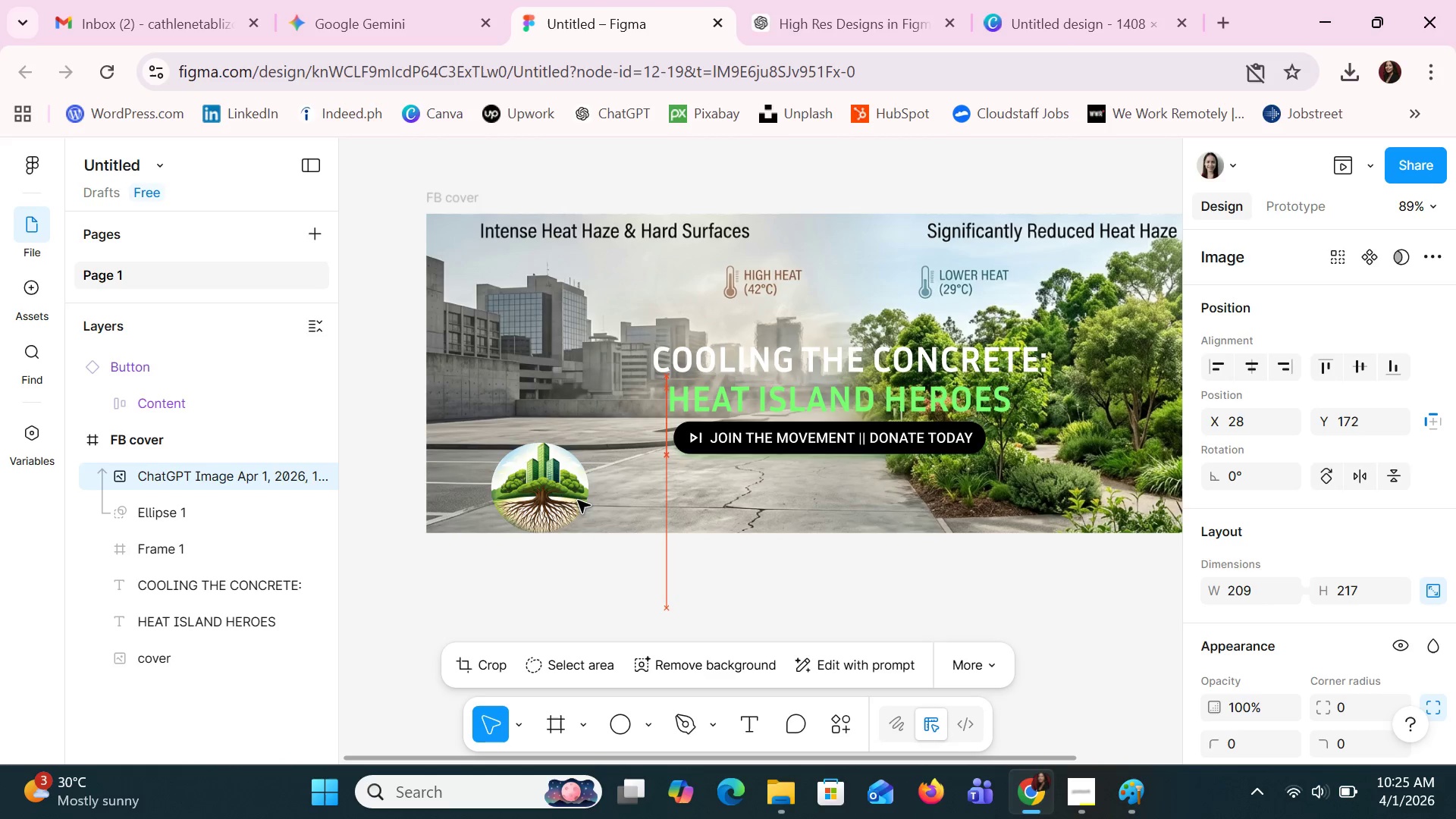 
key(ArrowDown)
 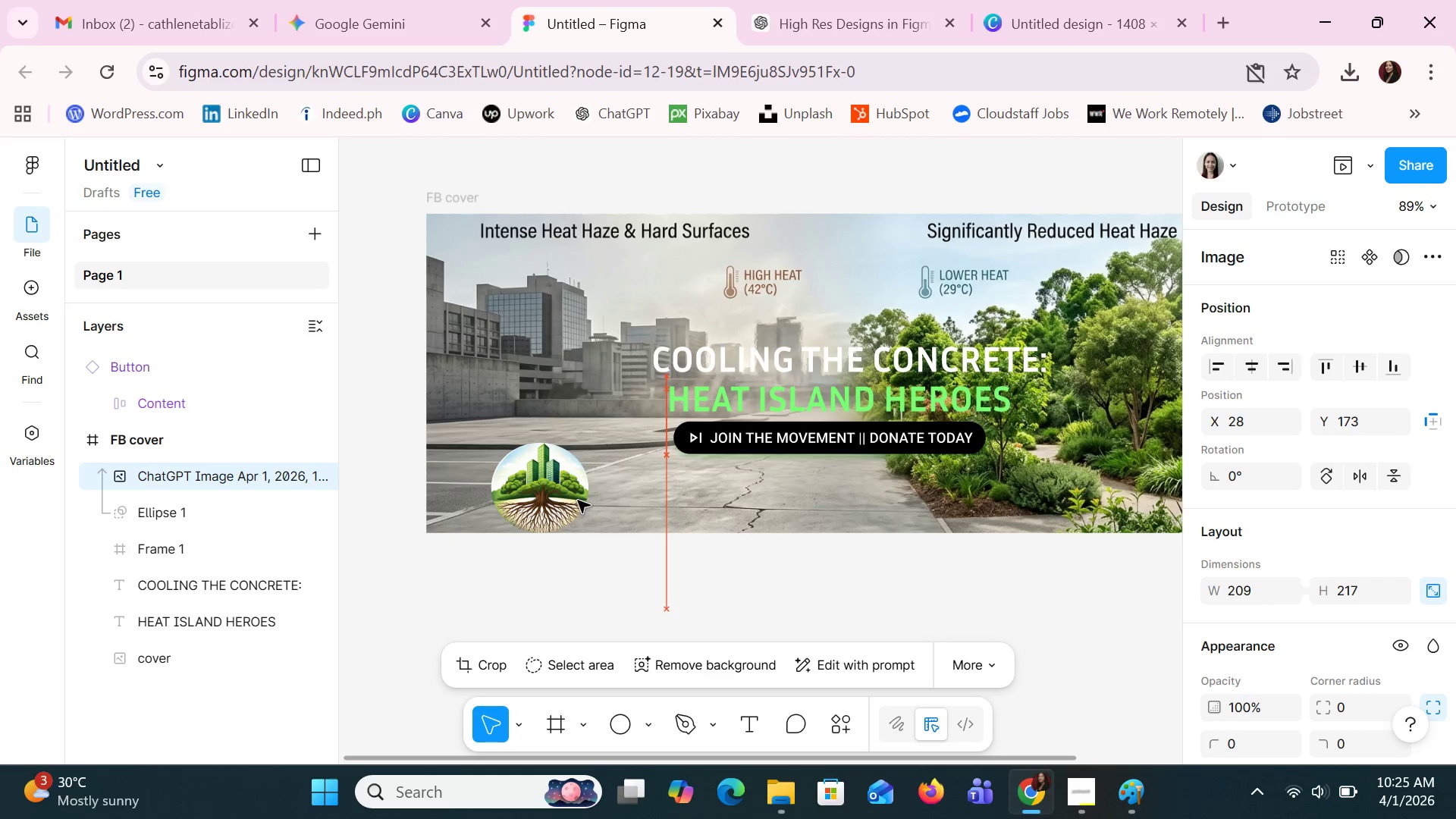 
key(ArrowDown)
 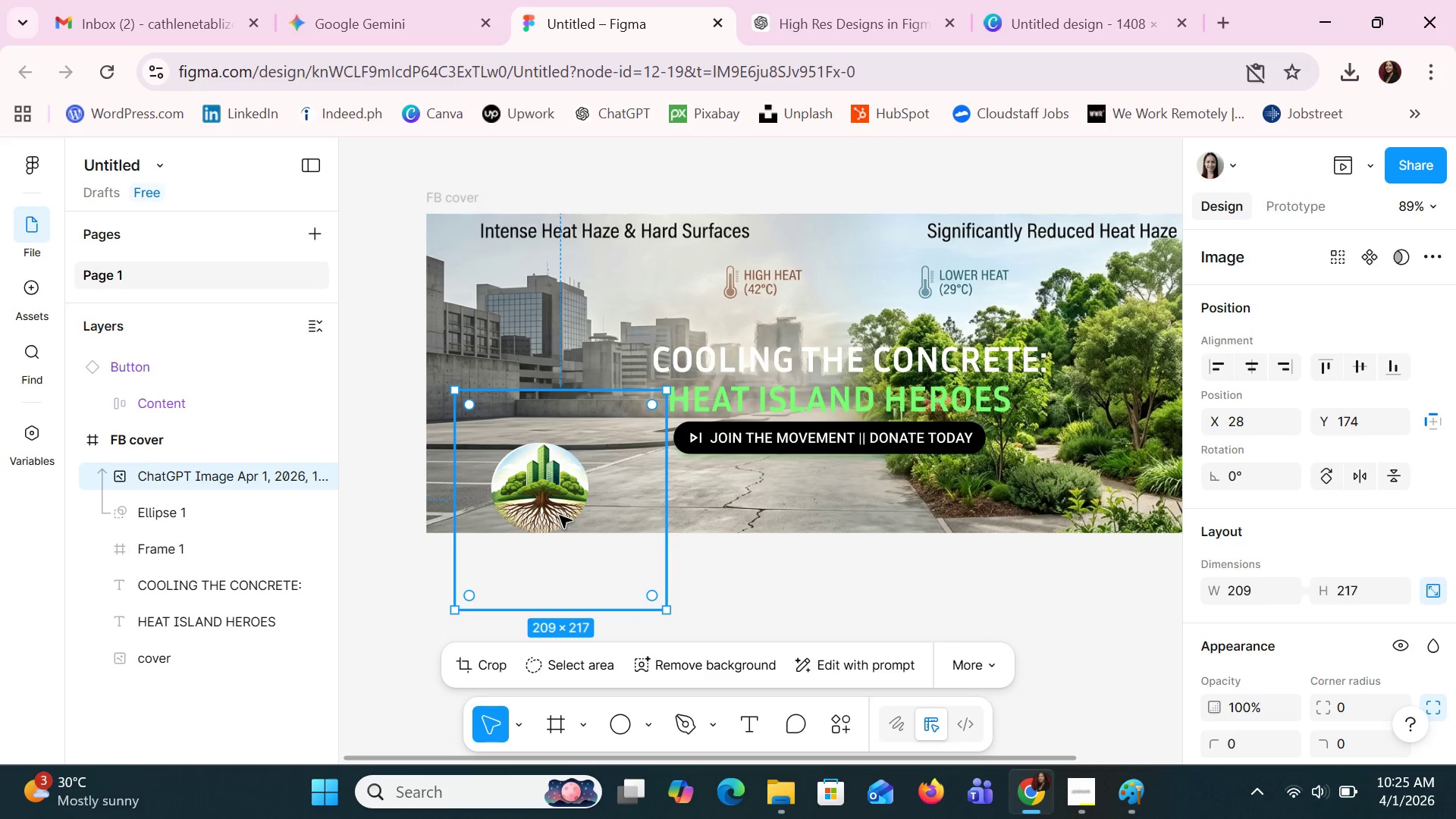 
key(ArrowLeft)
 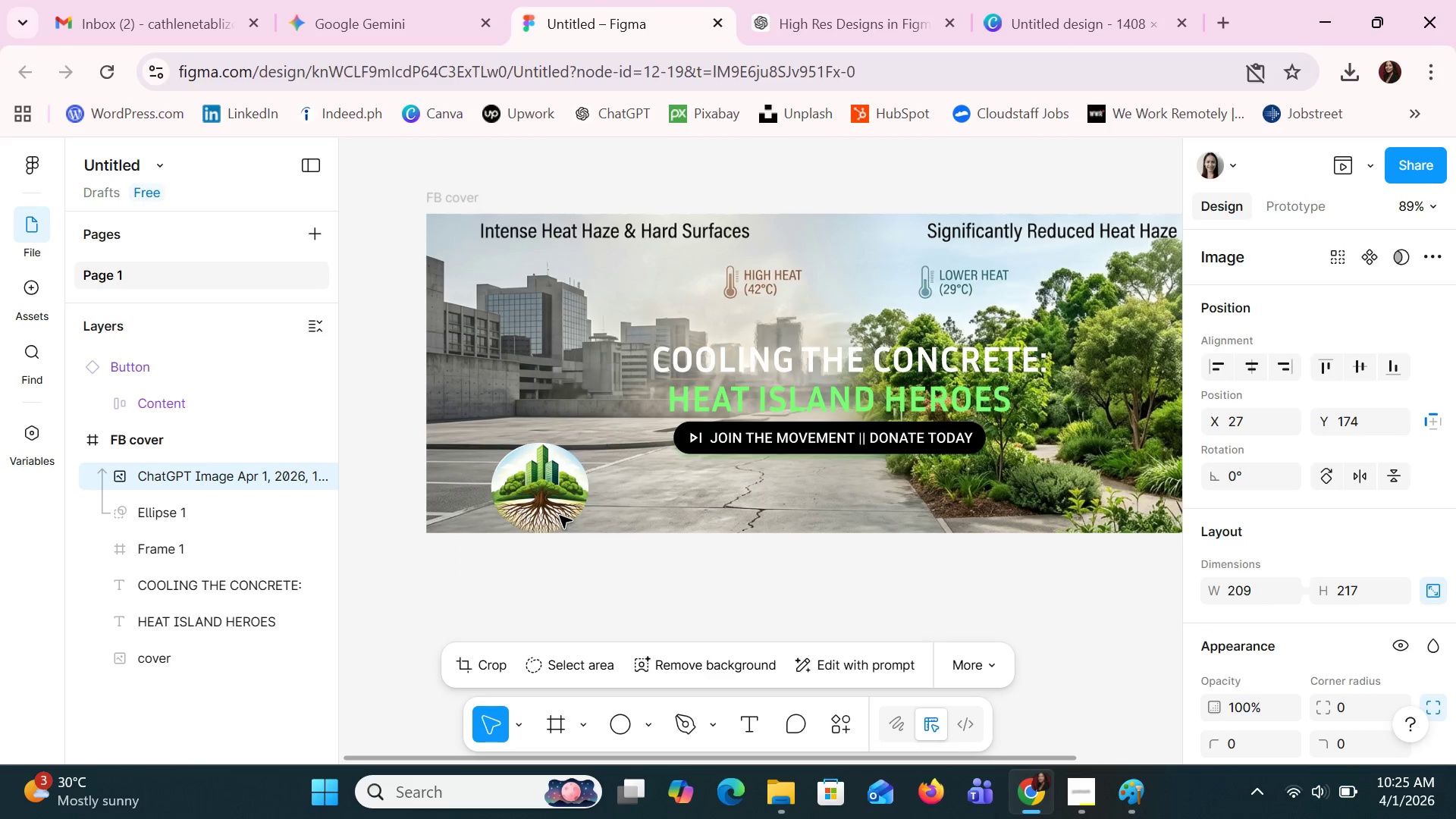 
key(ArrowUp)
 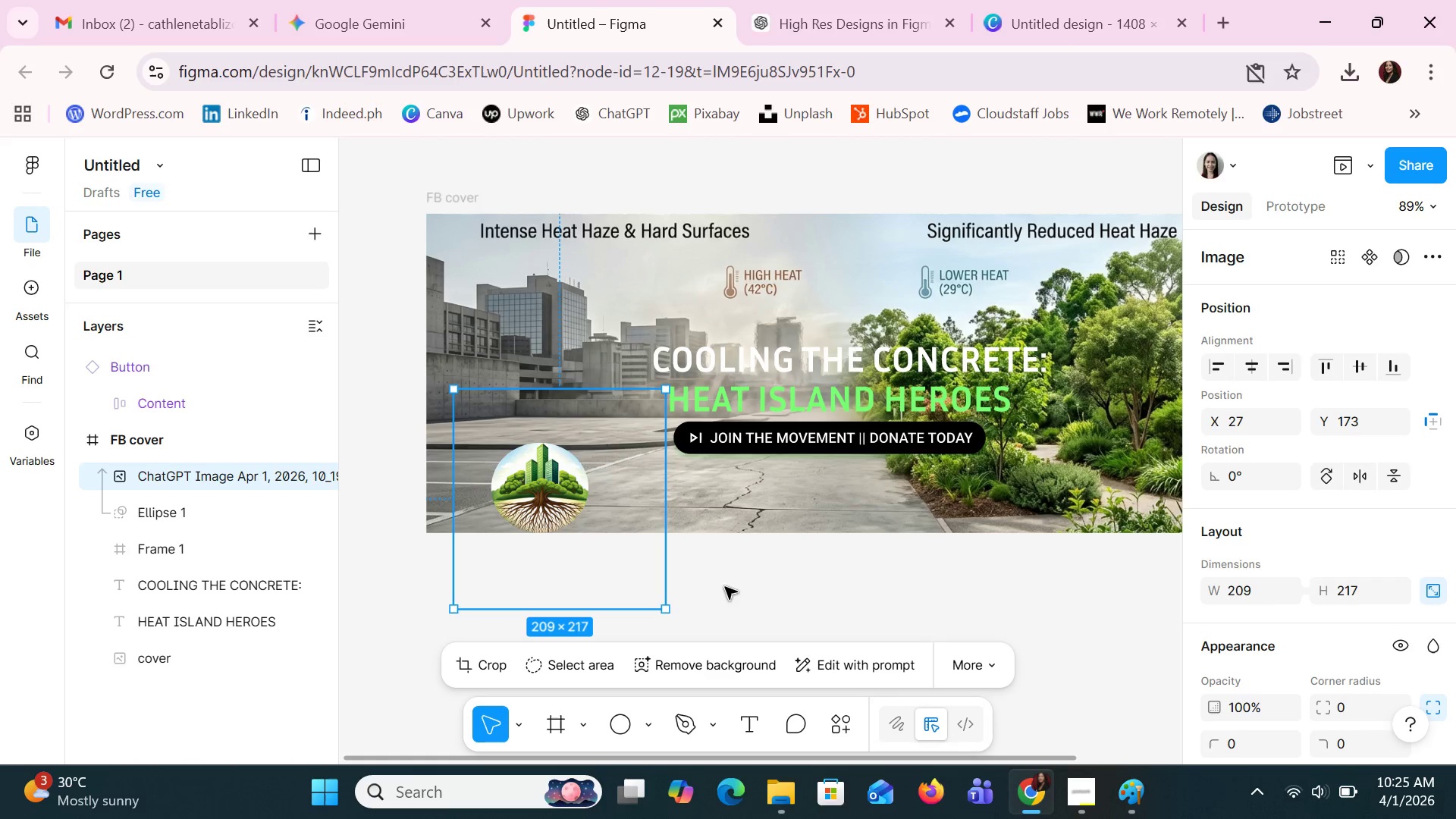 
left_click([741, 538])
 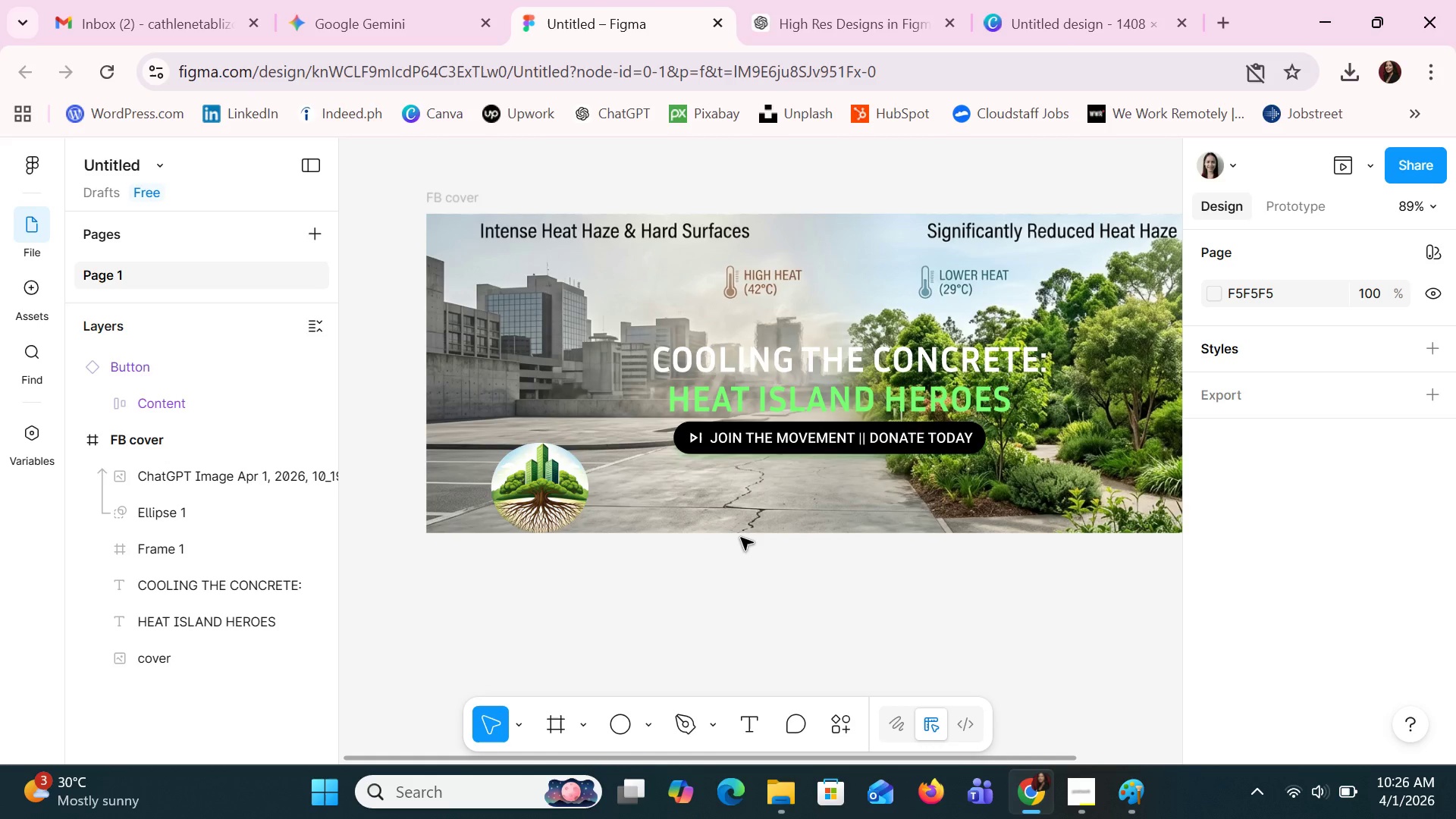 
wait(51.05)
 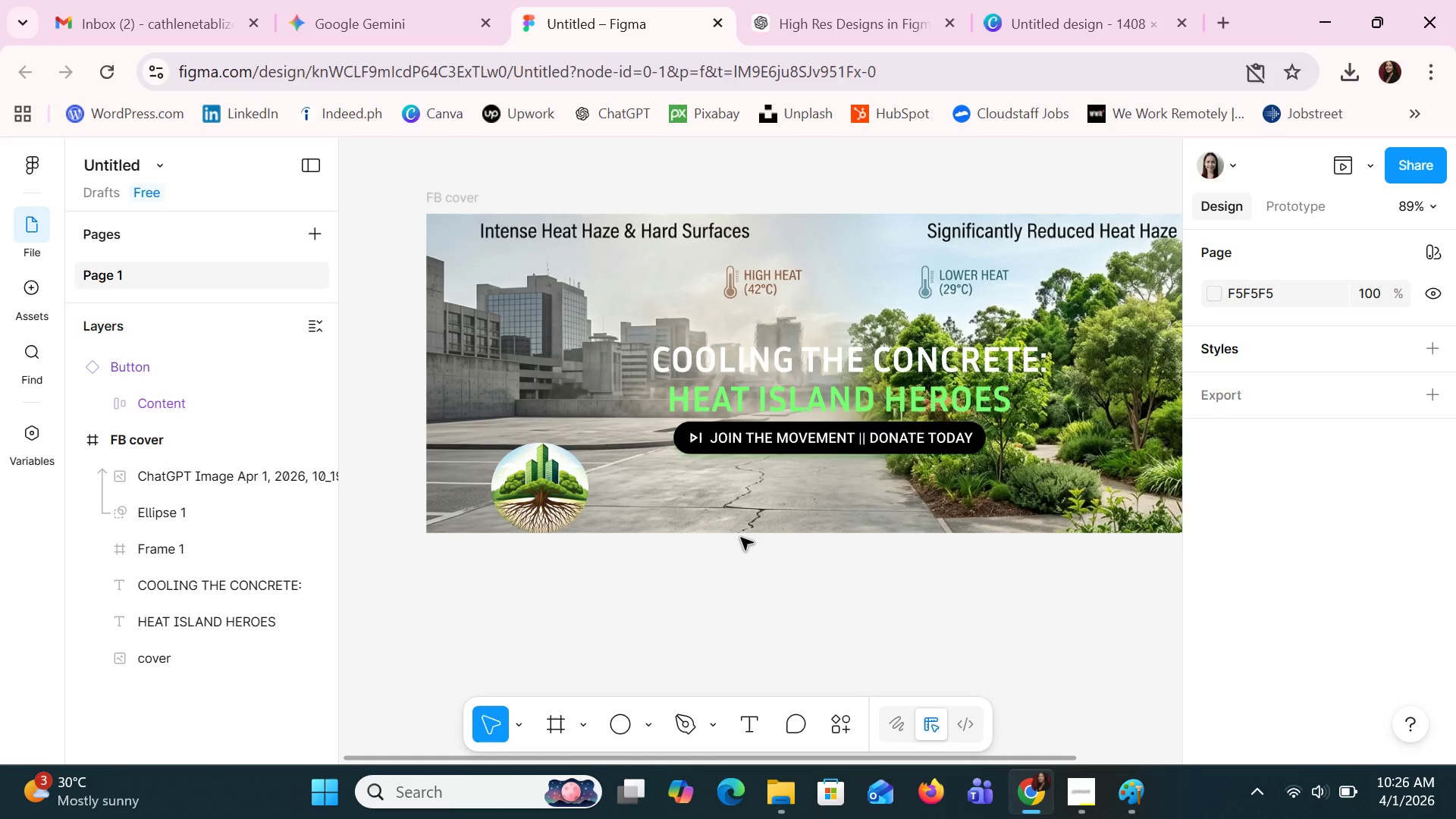 
hold_key(key=ControlLeft, duration=1.2)
scroll: coordinate [974, 647], scroll_direction: down, amount: 4.0
 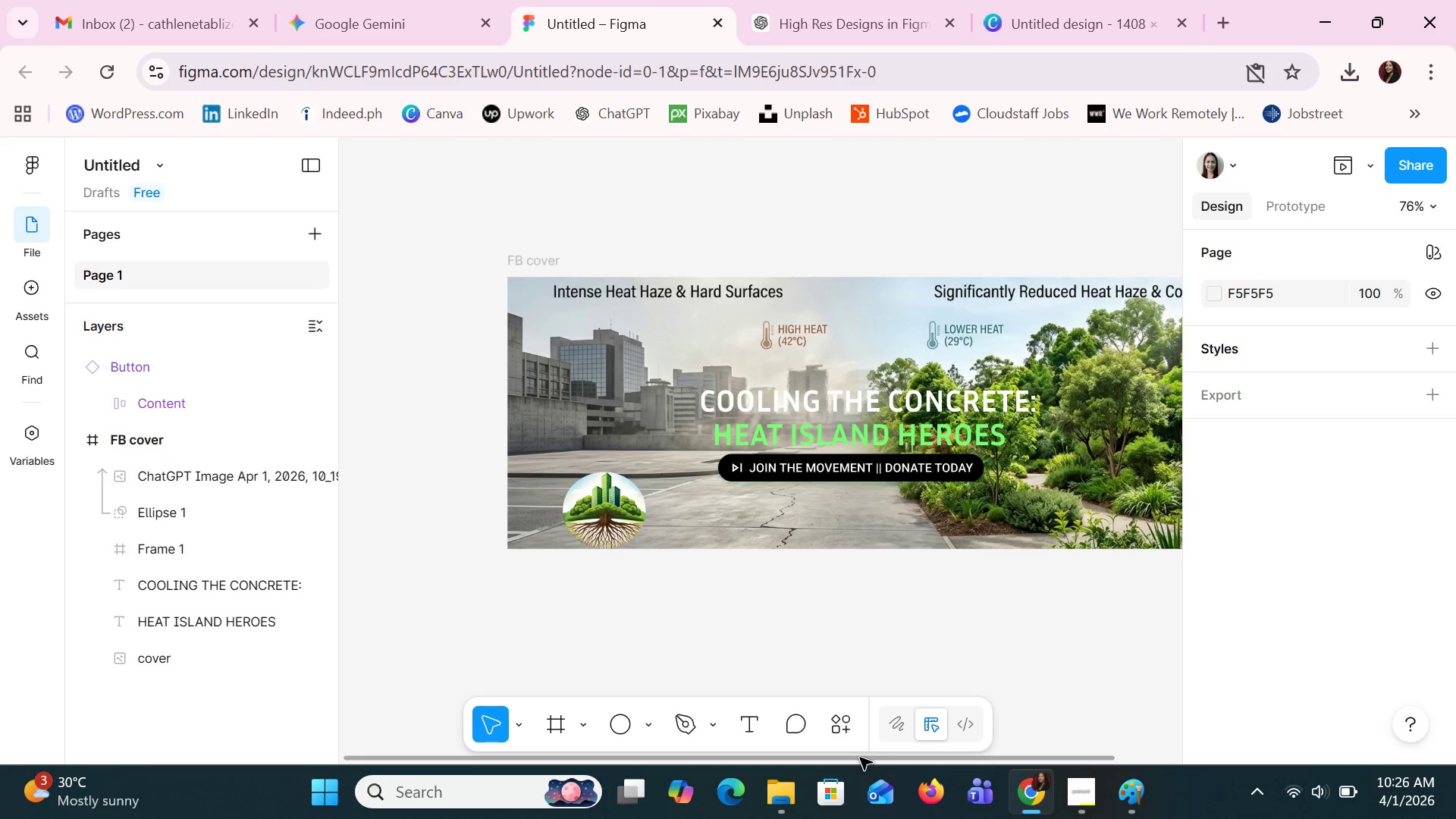 
left_click_drag(start_coordinate=[860, 759], to_coordinate=[942, 786])
 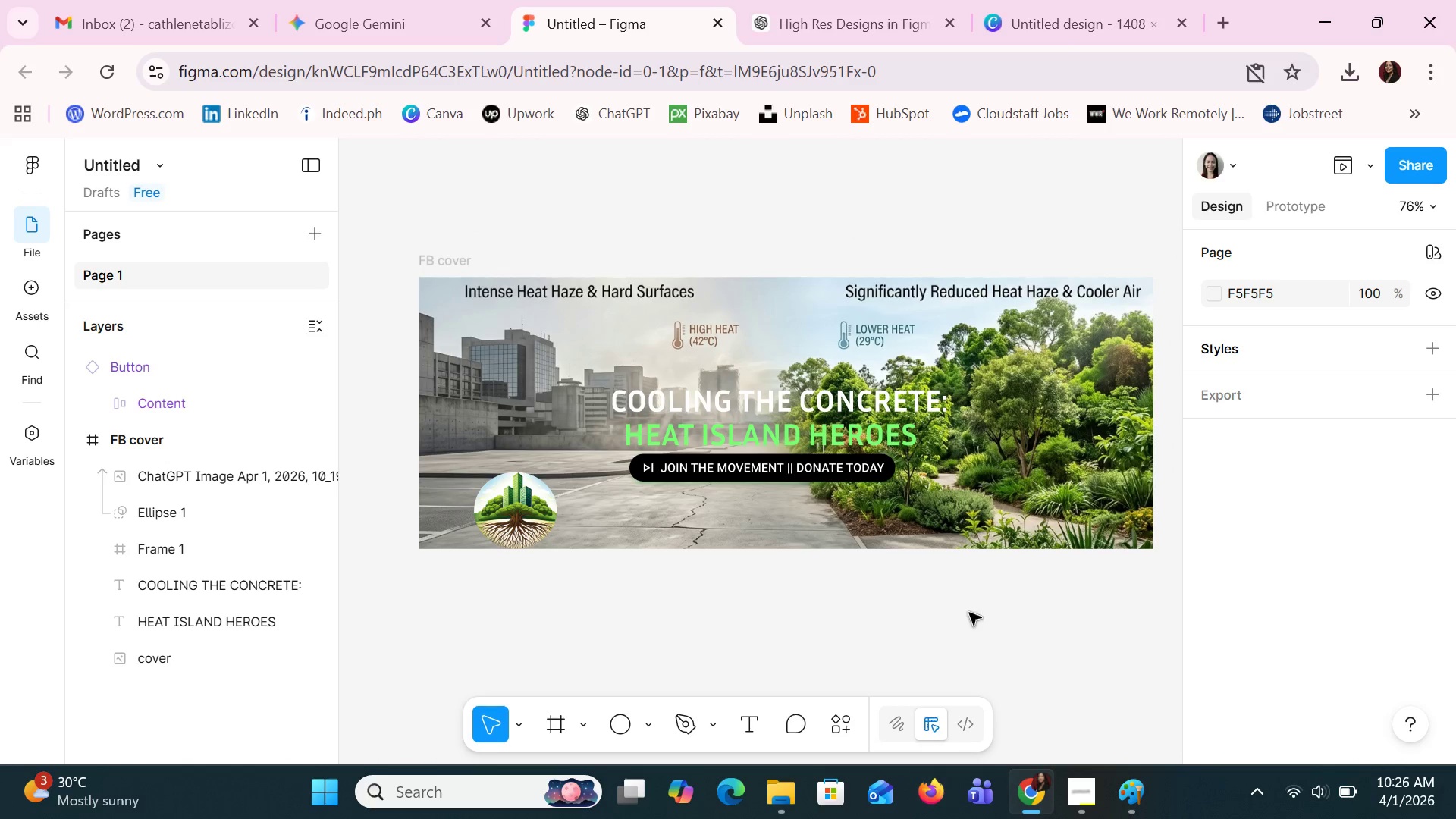 
hold_key(key=ControlLeft, duration=1.5)
scroll: coordinate [1013, 555], scroll_direction: up, amount: 1.0
 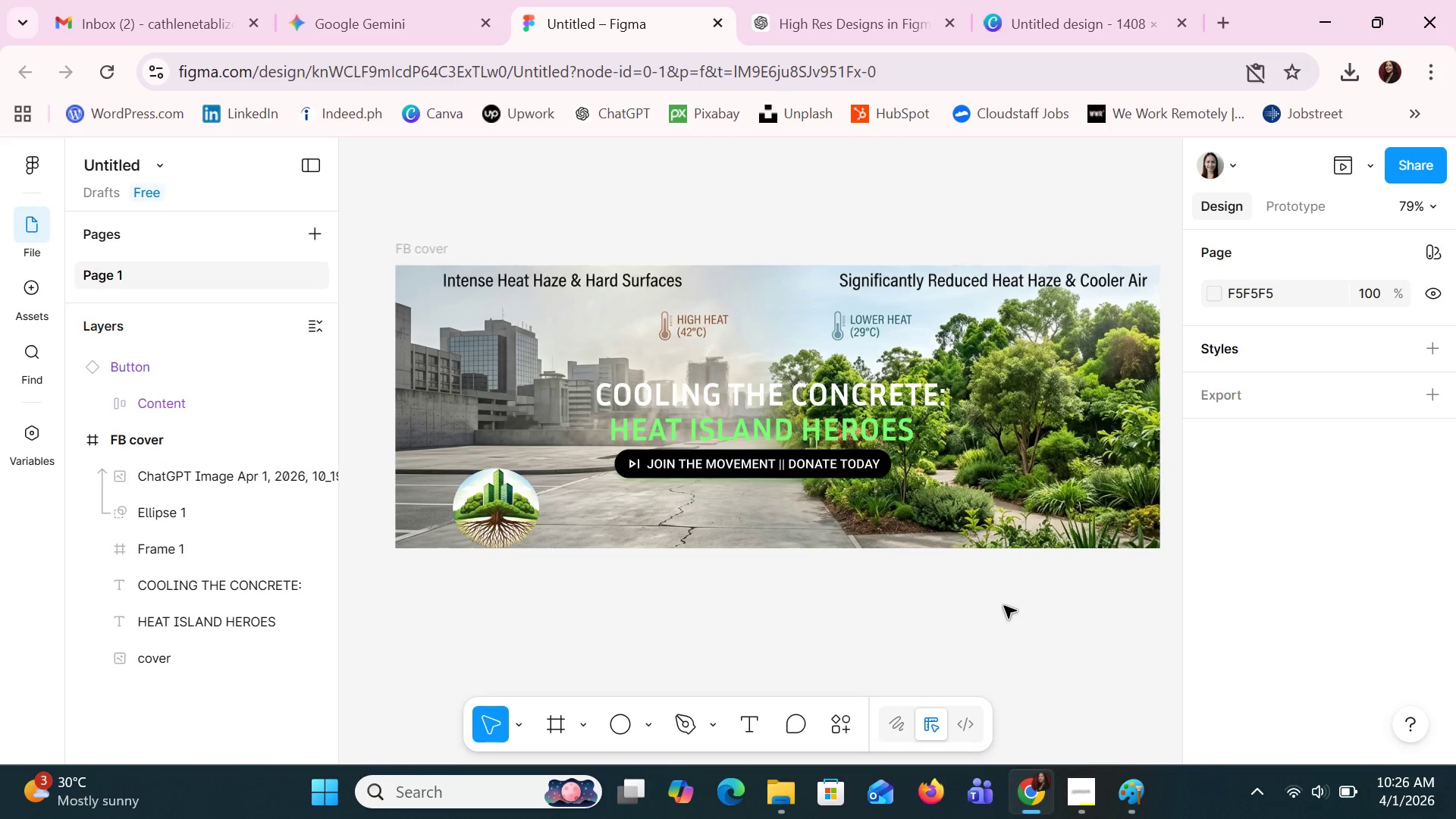 
hold_key(key=ControlLeft, duration=1.03)
scroll: coordinate [1004, 606], scroll_direction: up, amount: 1.0
 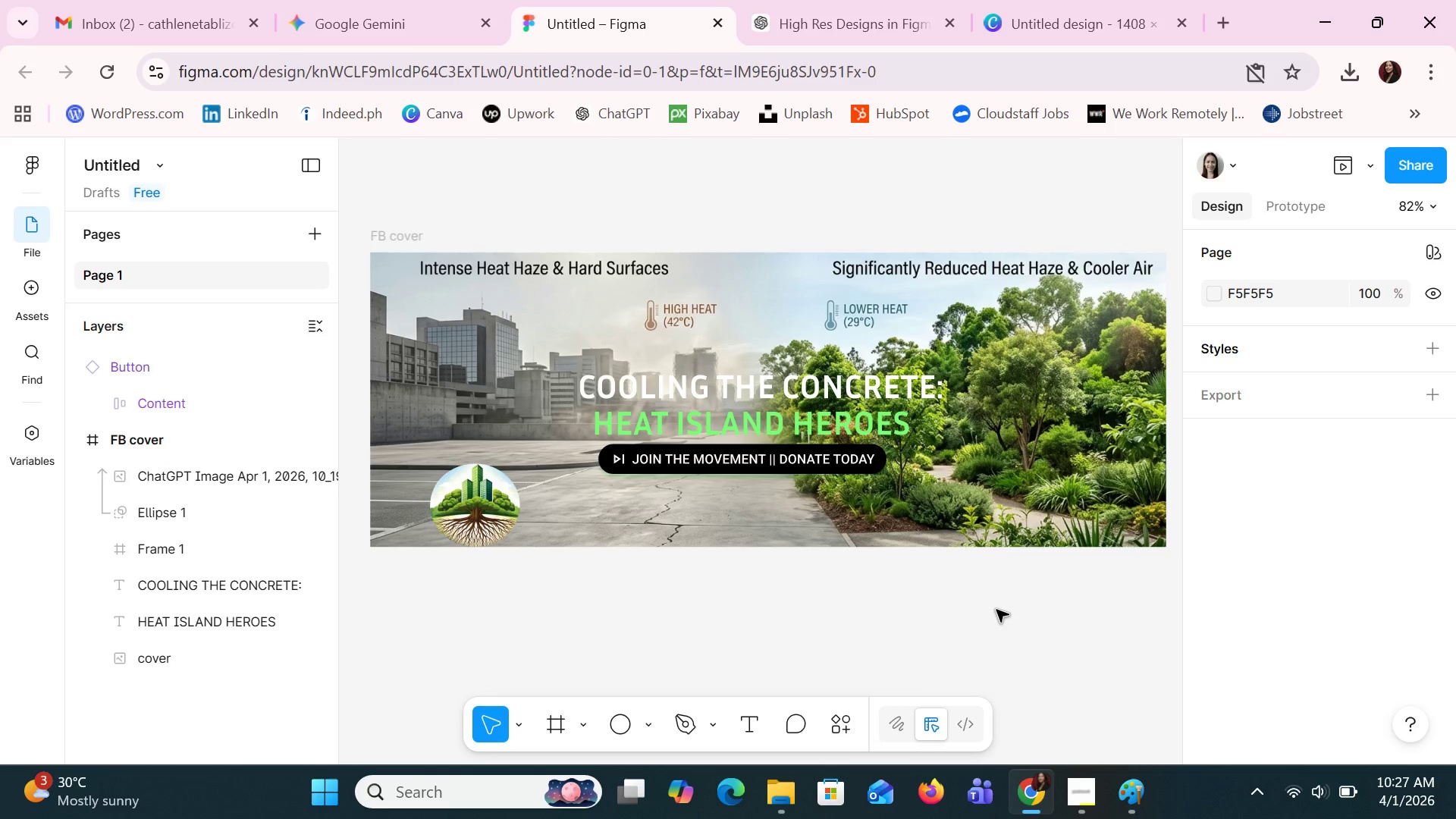 
wait(17.83)
 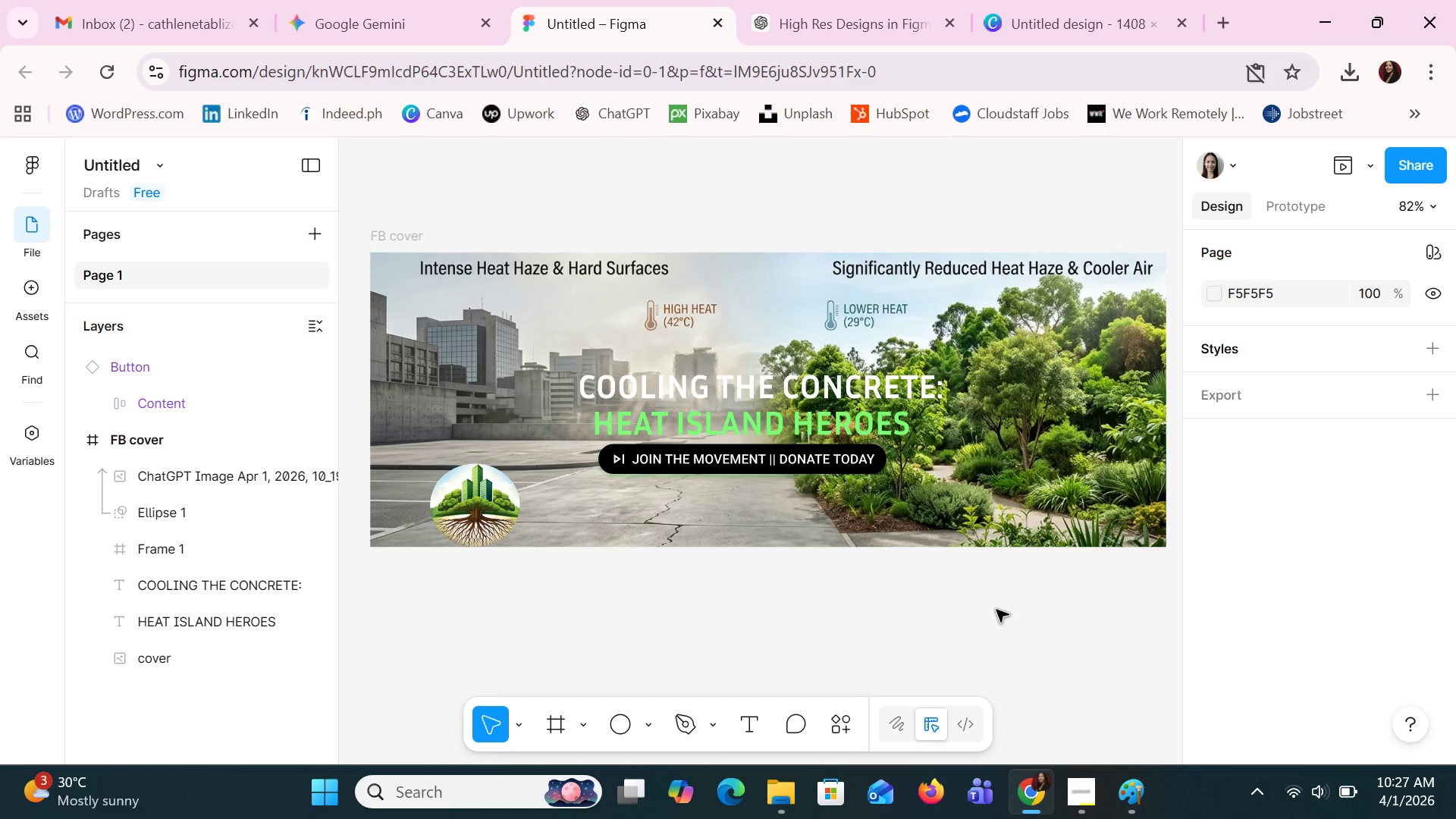 
left_click([196, 511])
 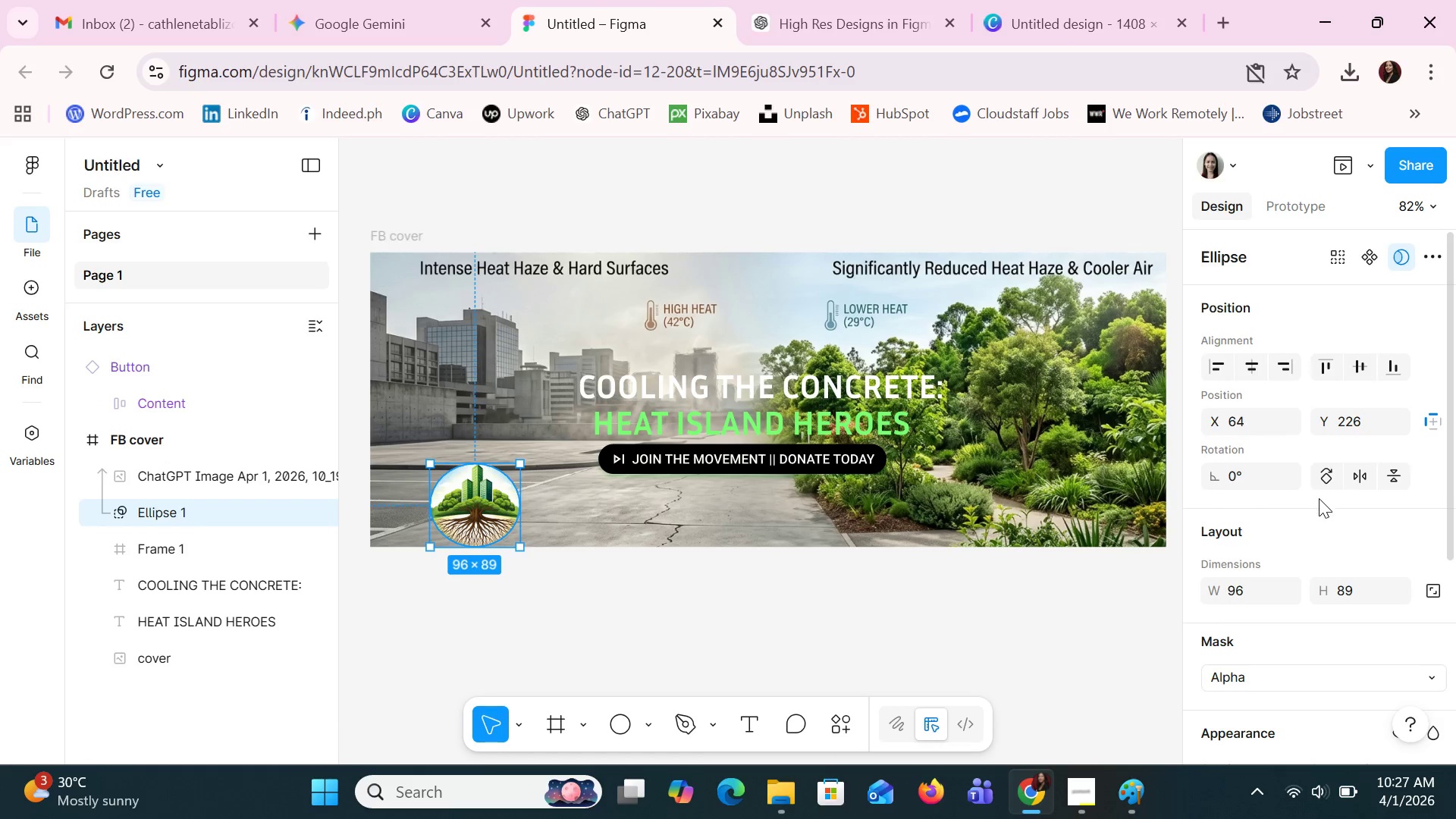 
scroll: coordinate [1329, 513], scroll_direction: down, amount: 2.0
 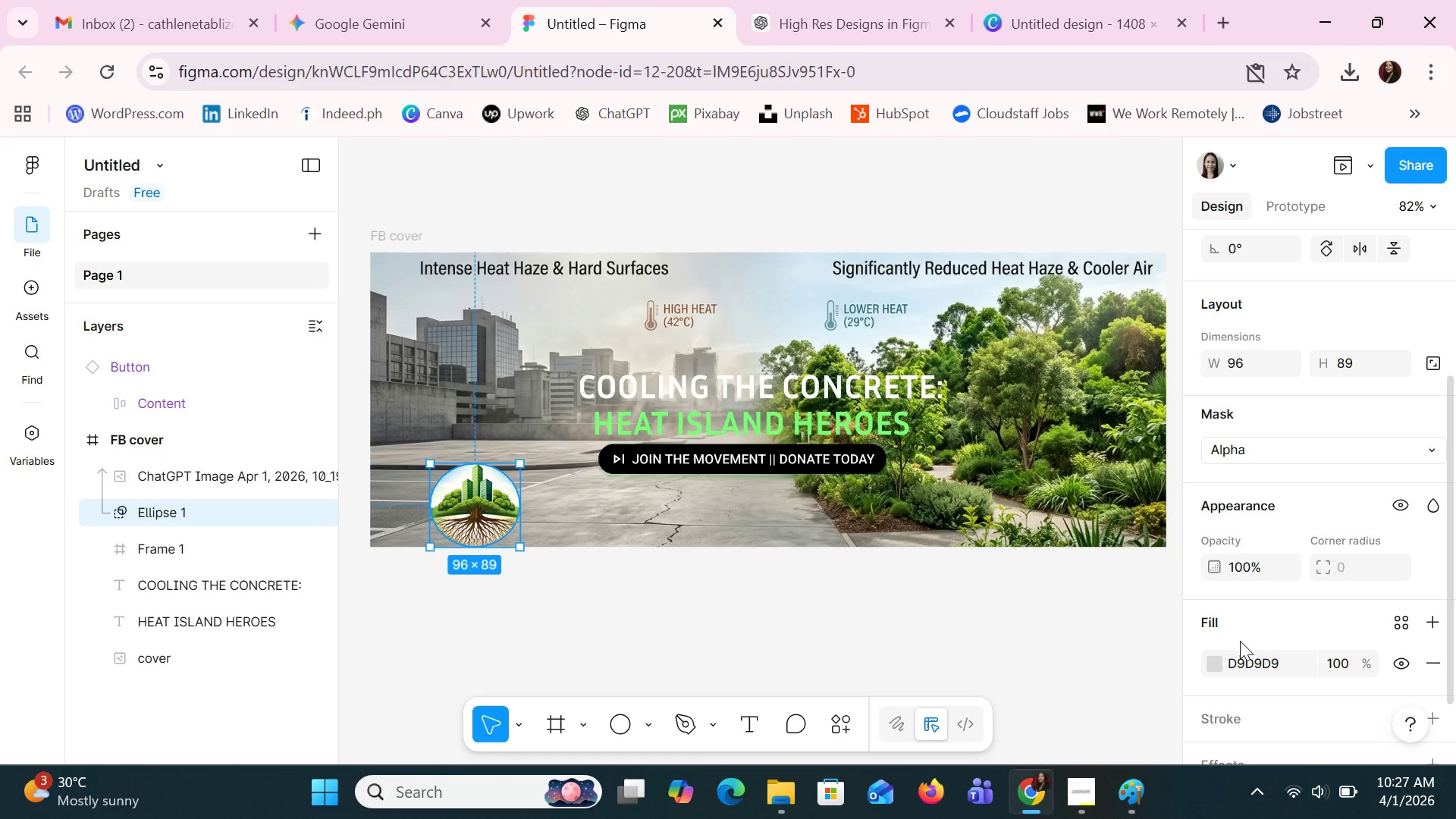 
left_click([1216, 664])
 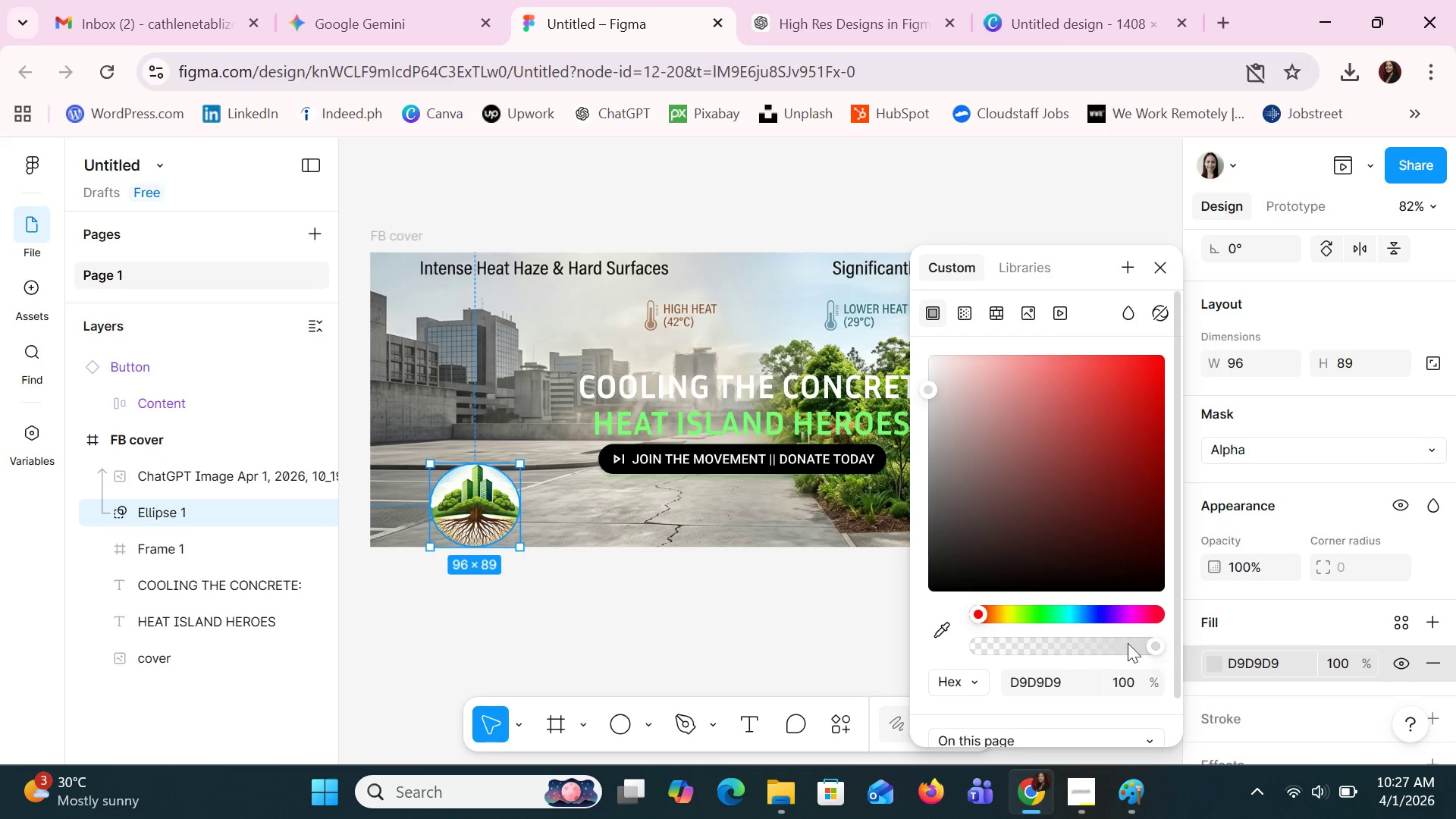 
left_click([1024, 620])
 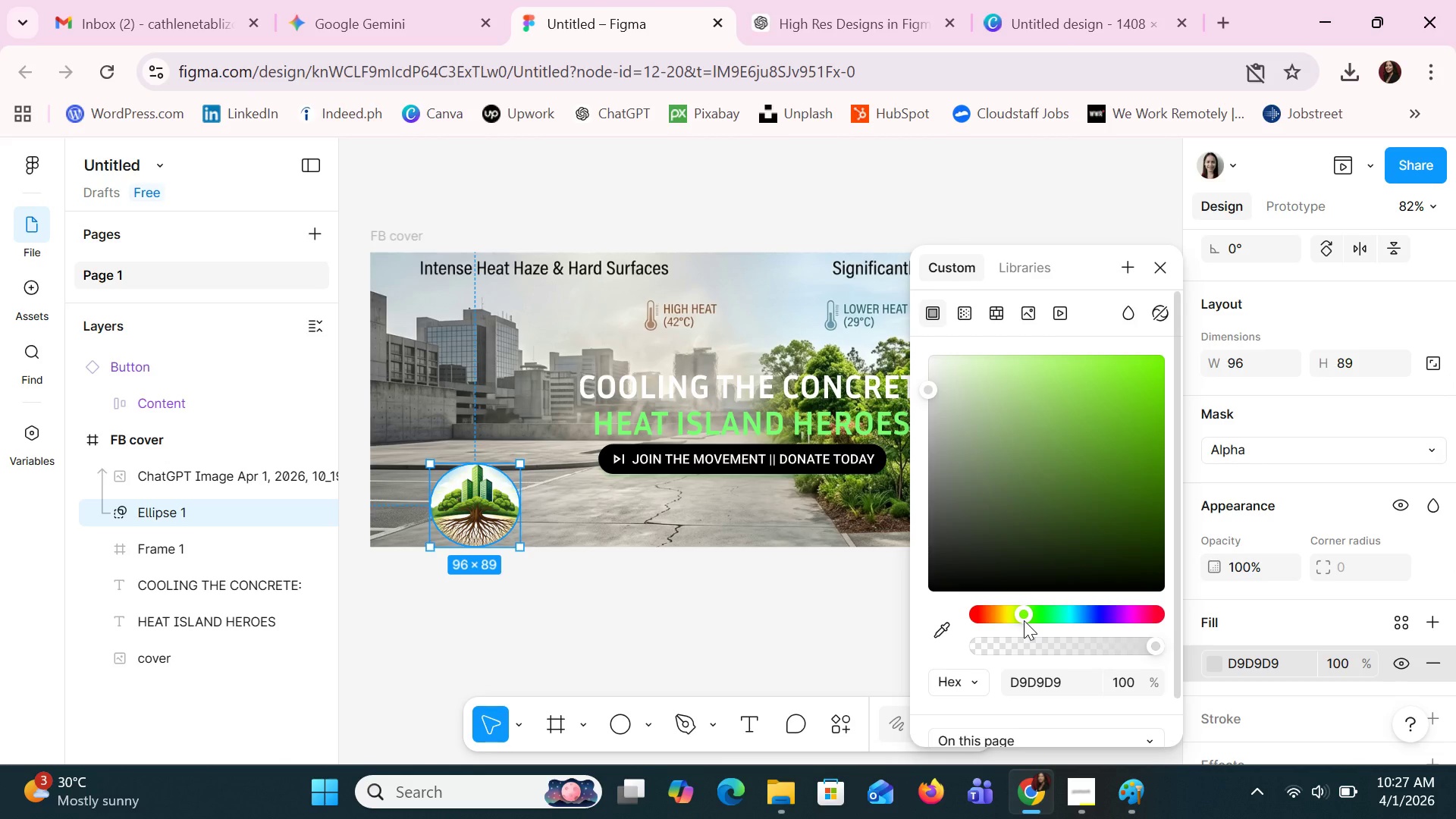 
left_click_drag(start_coordinate=[1024, 620], to_coordinate=[1056, 632])
 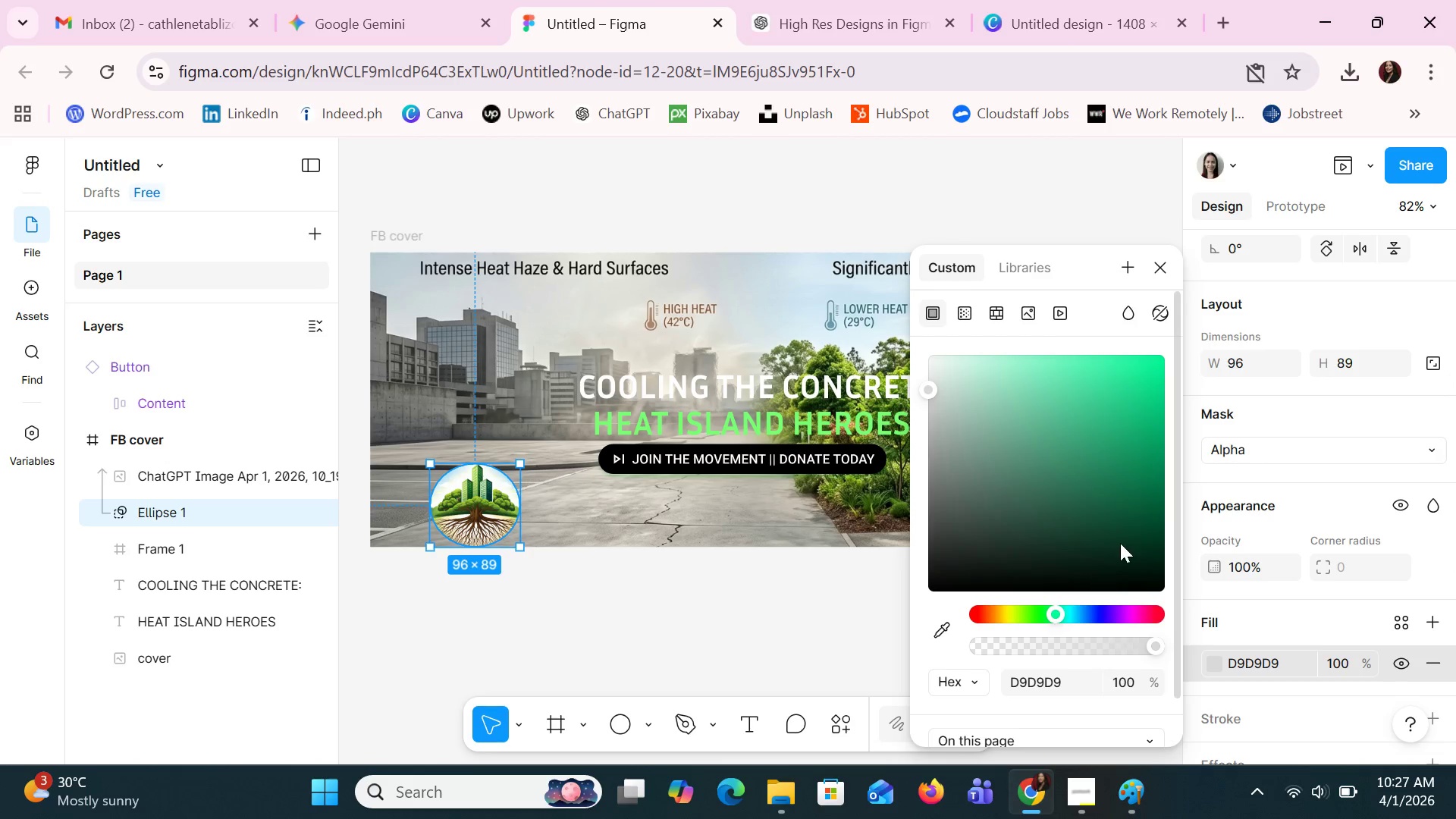 
left_click([1120, 541])
 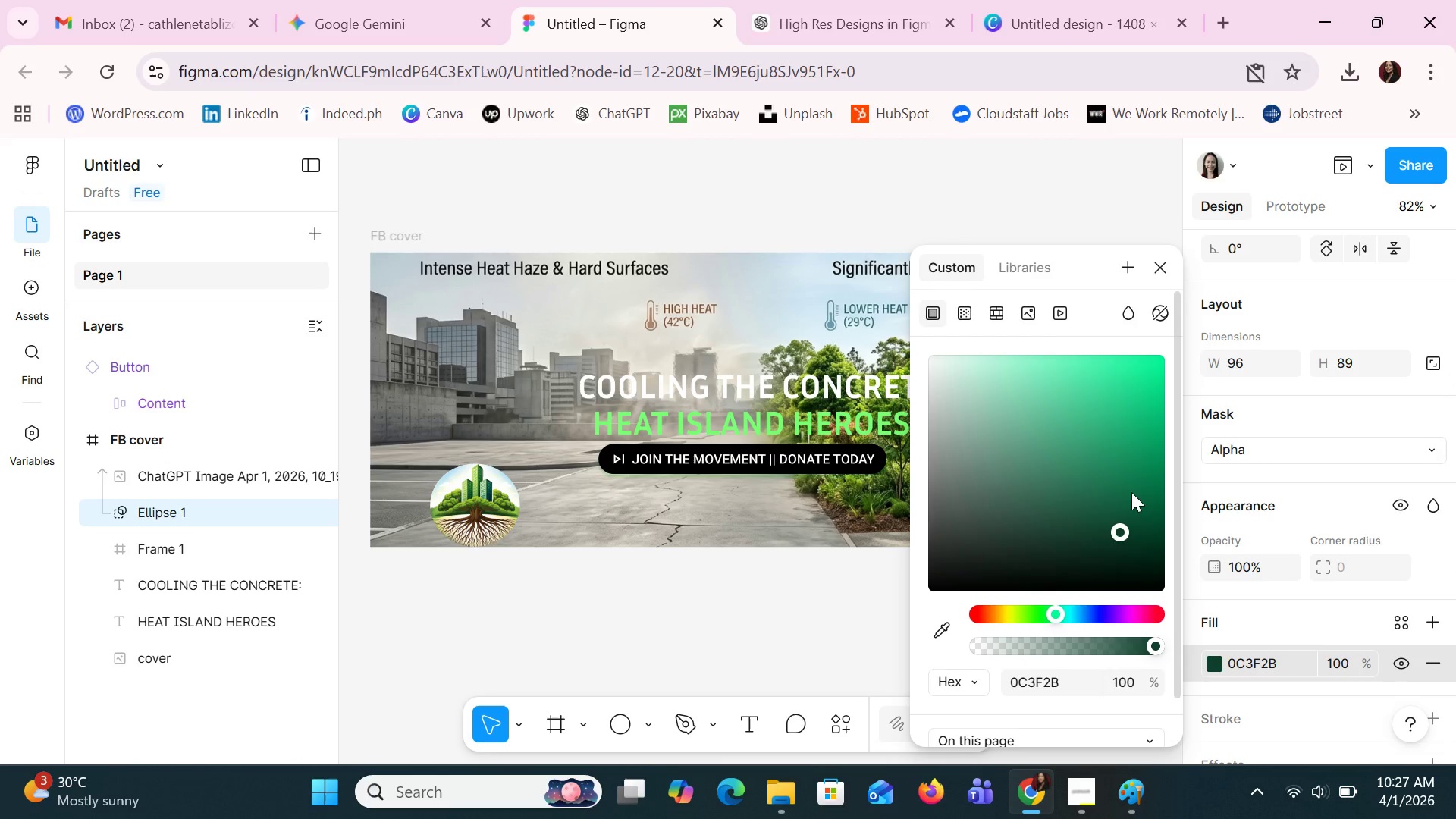 
left_click([1142, 449])
 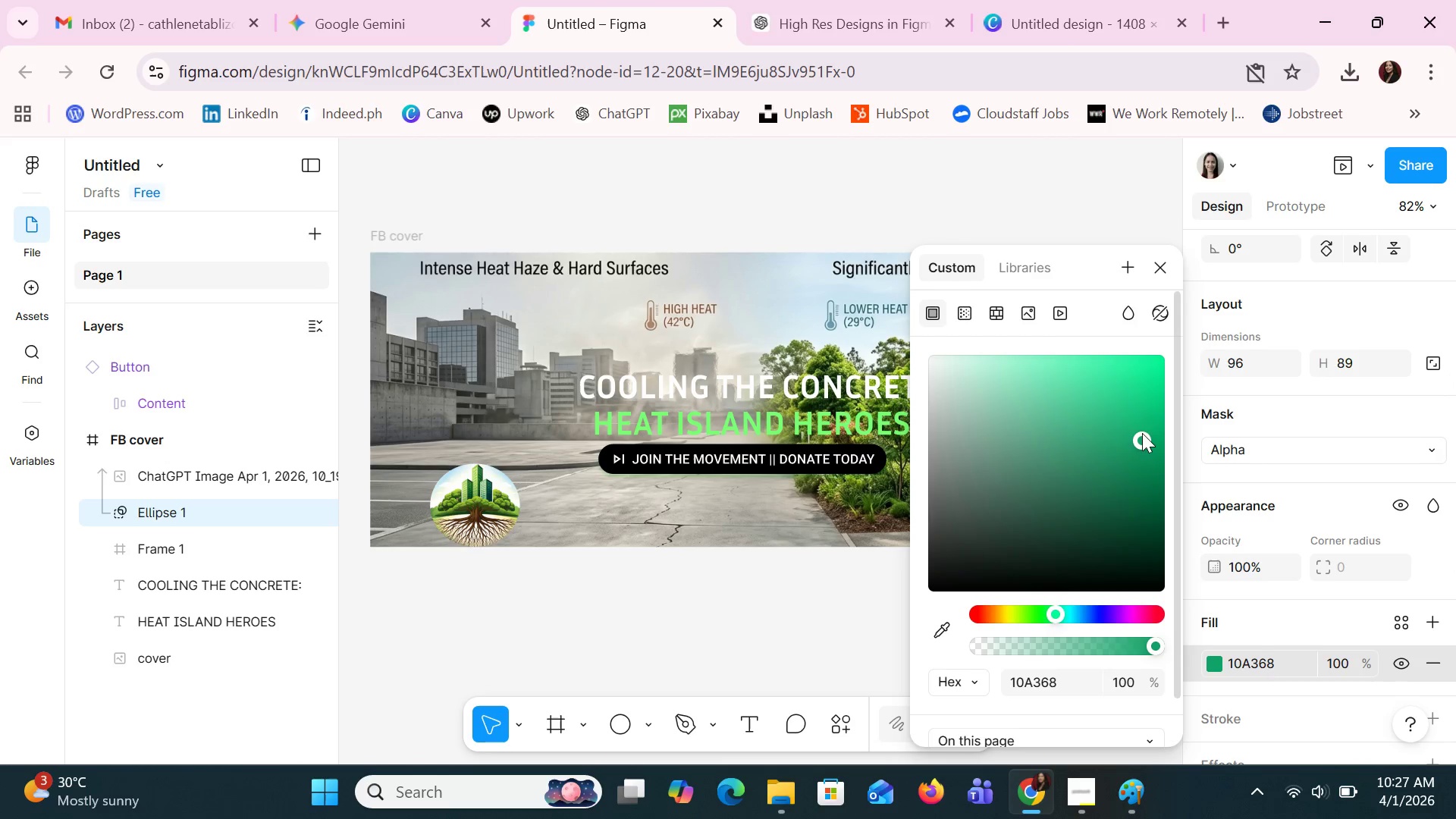 
left_click_drag(start_coordinate=[1142, 433], to_coordinate=[1153, 334])
 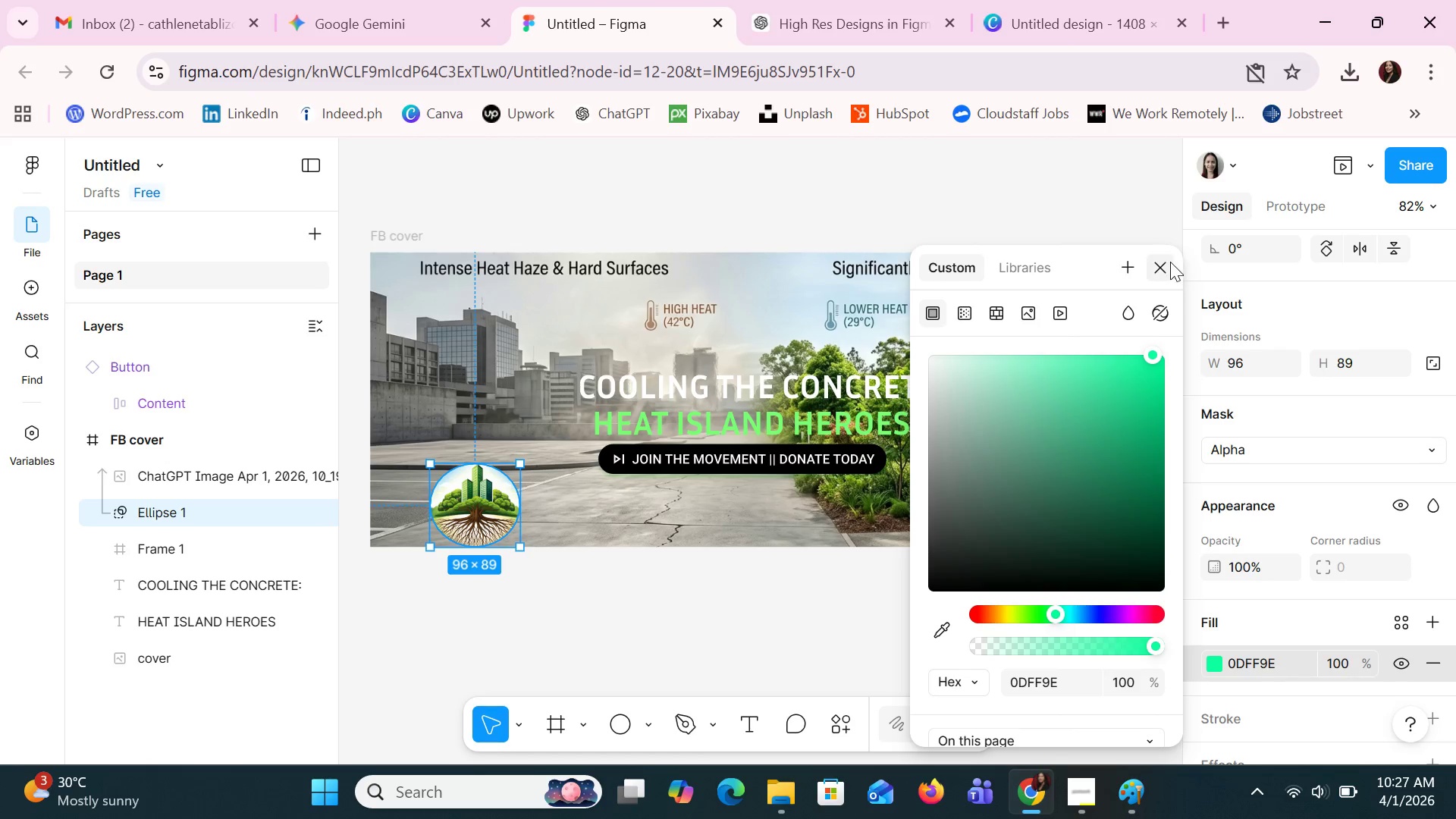 
left_click([1169, 263])
 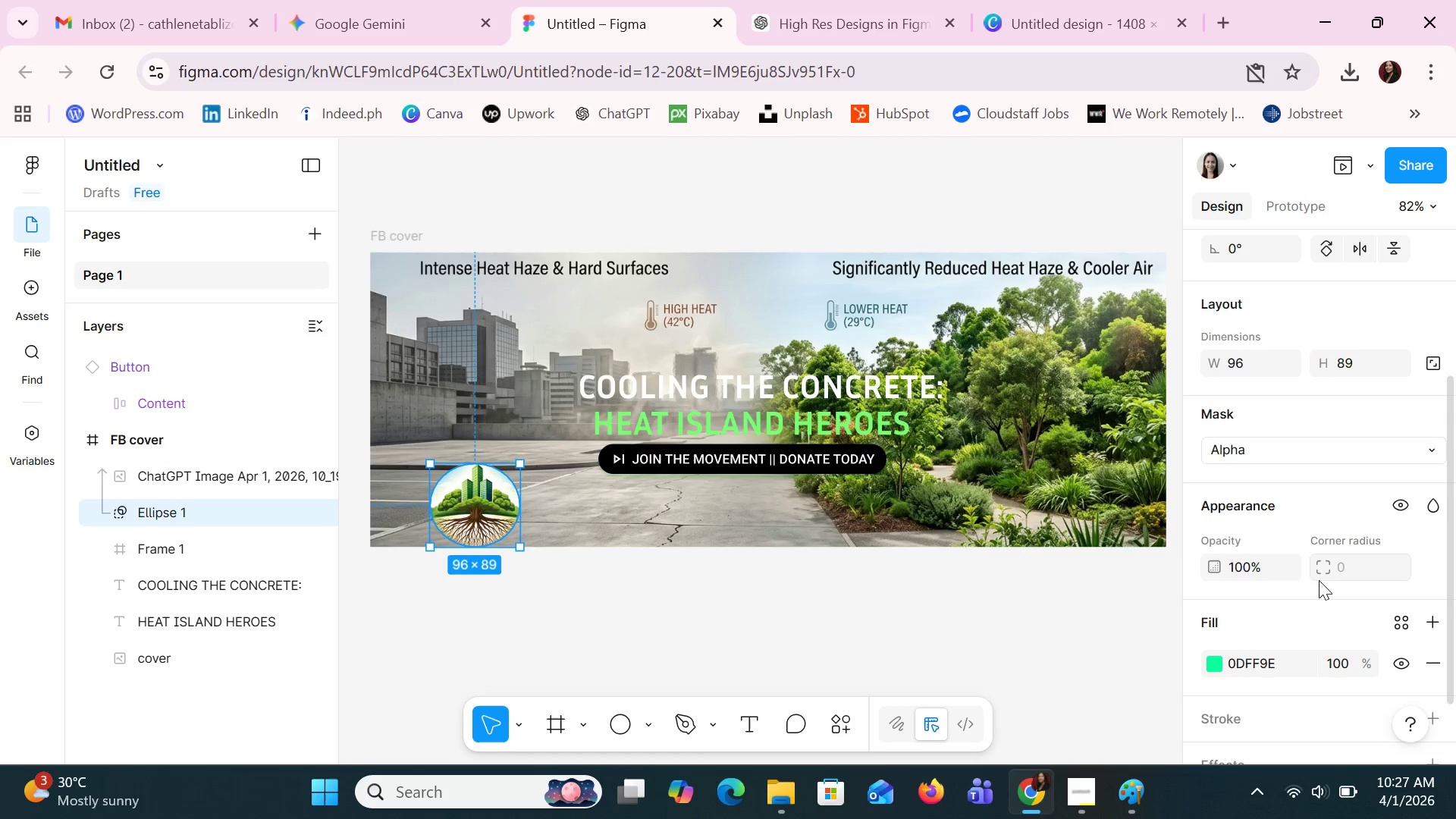 
scroll: coordinate [1319, 580], scroll_direction: down, amount: 2.0
 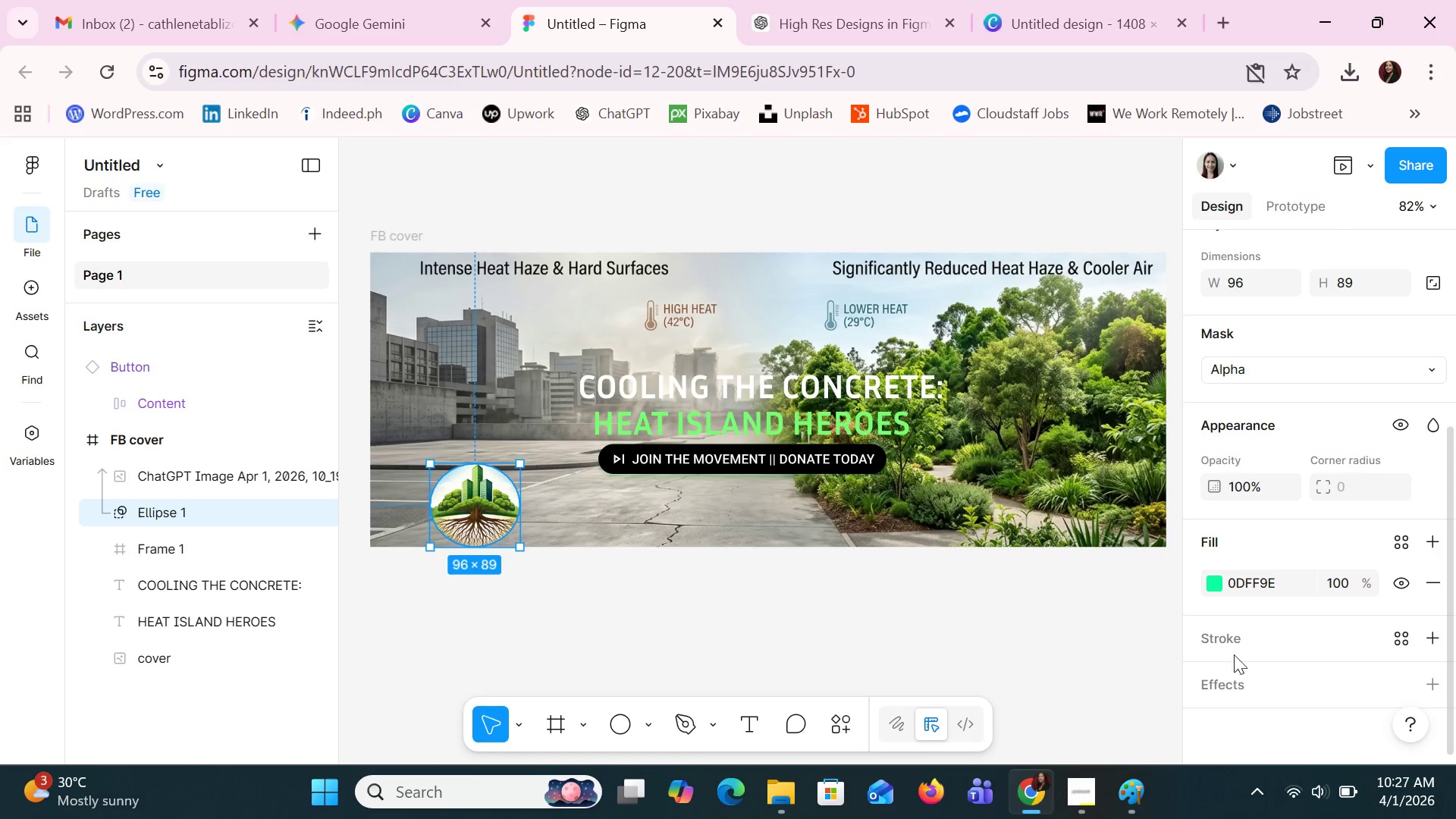 
left_click([1219, 677])
 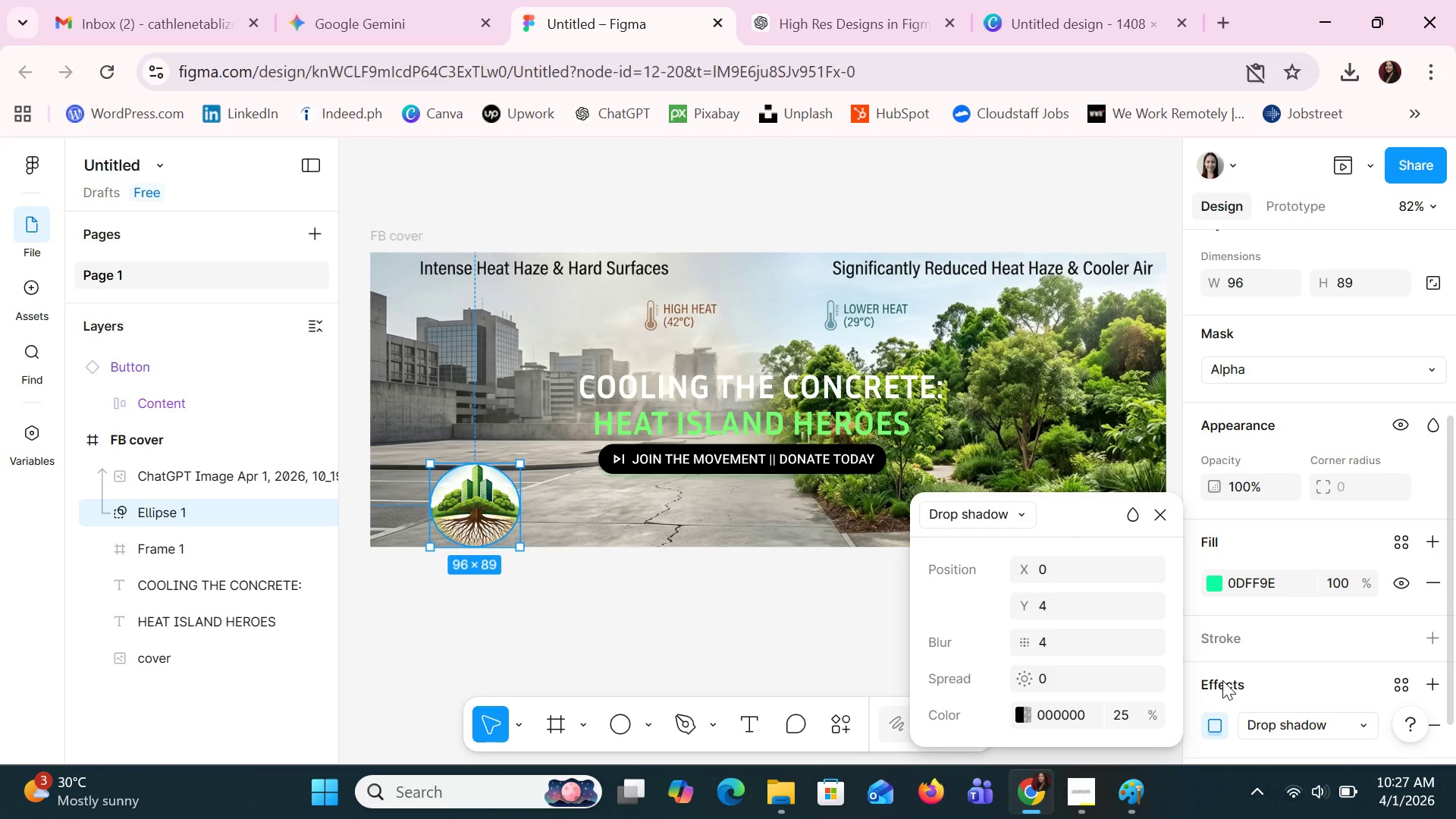 
mouse_move([1169, 615])
 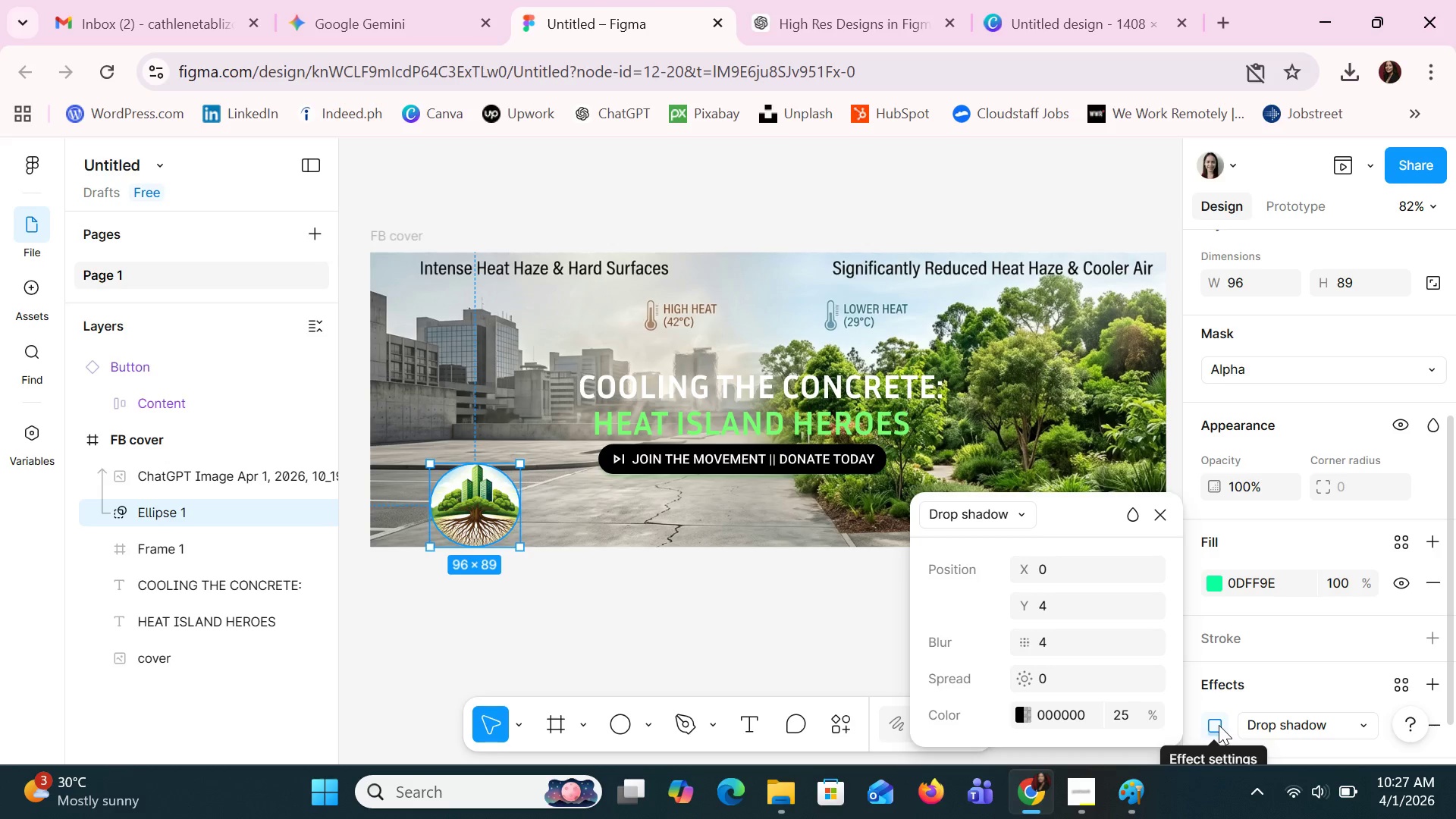 
left_click([1159, 515])
 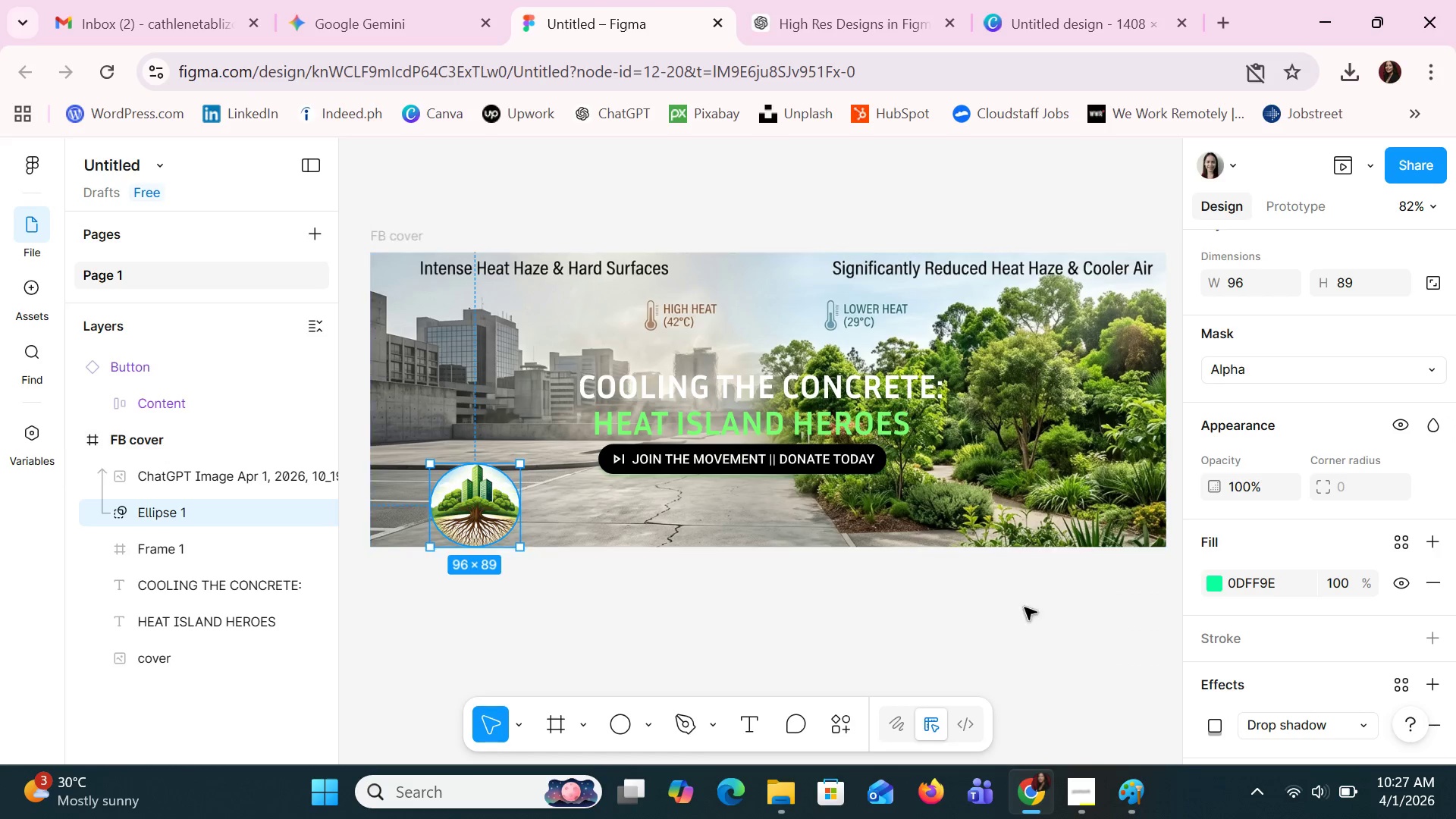 
left_click([1002, 612])
 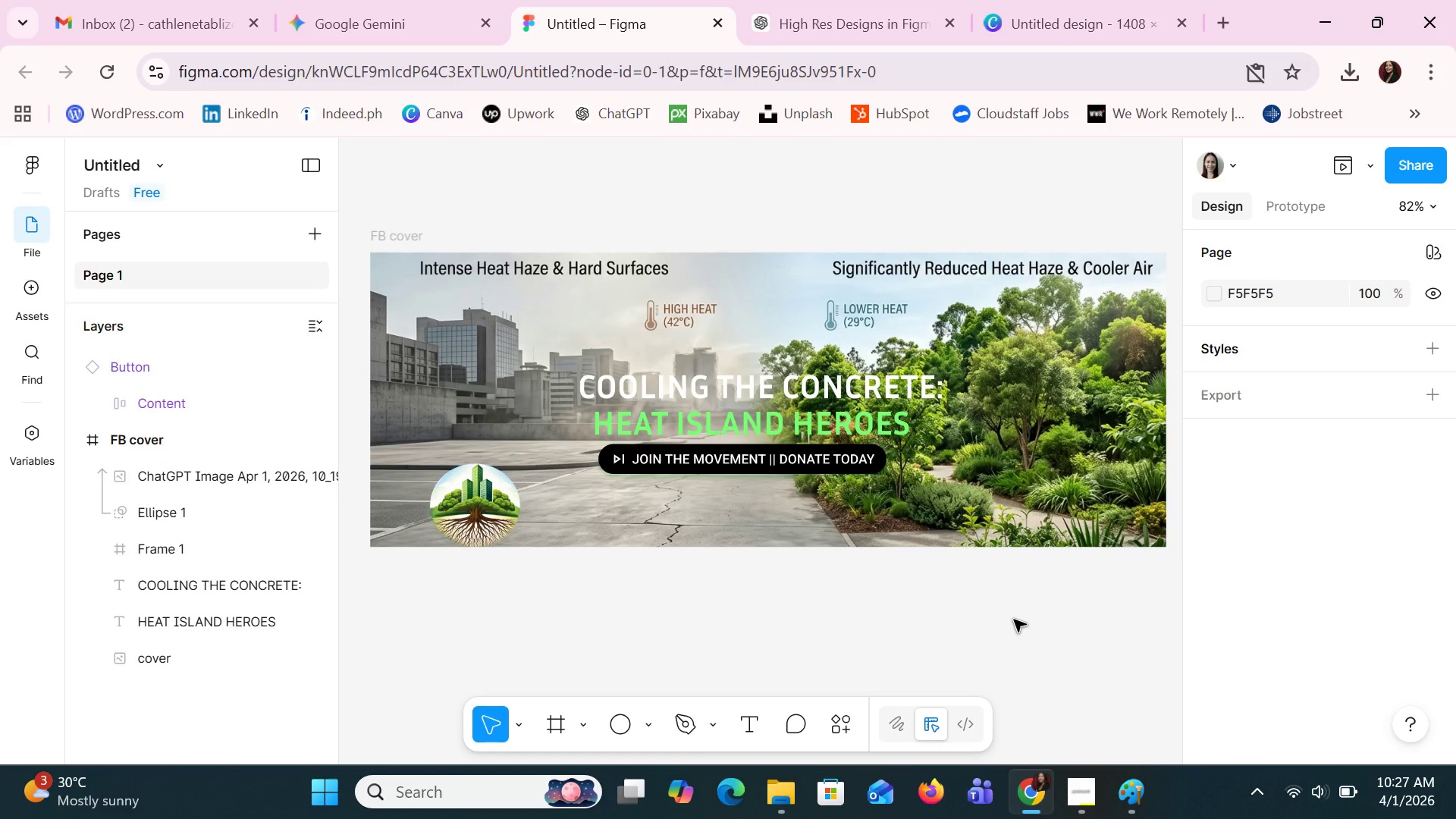 
wait(21.83)
 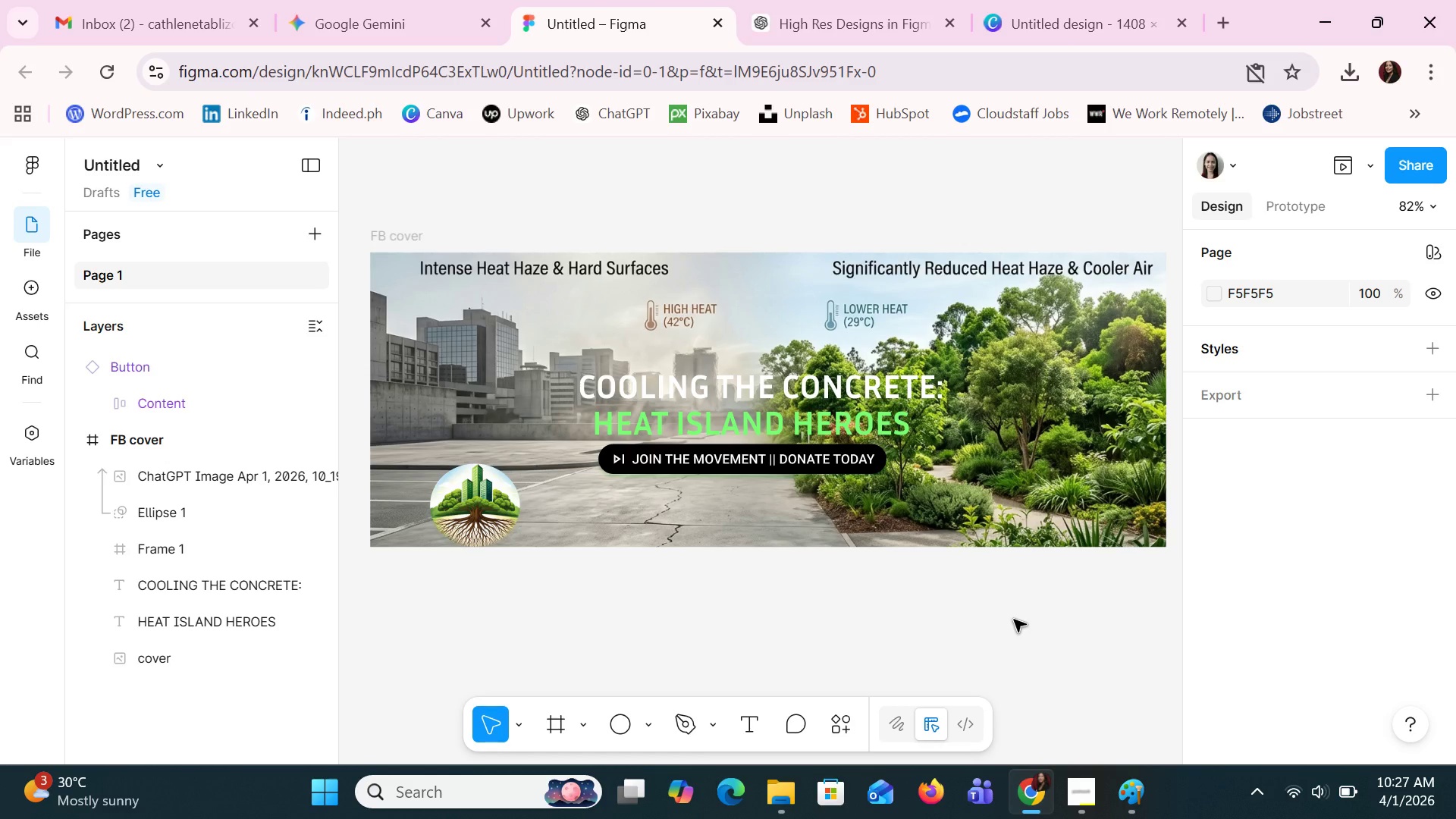 
left_click([814, 385])
 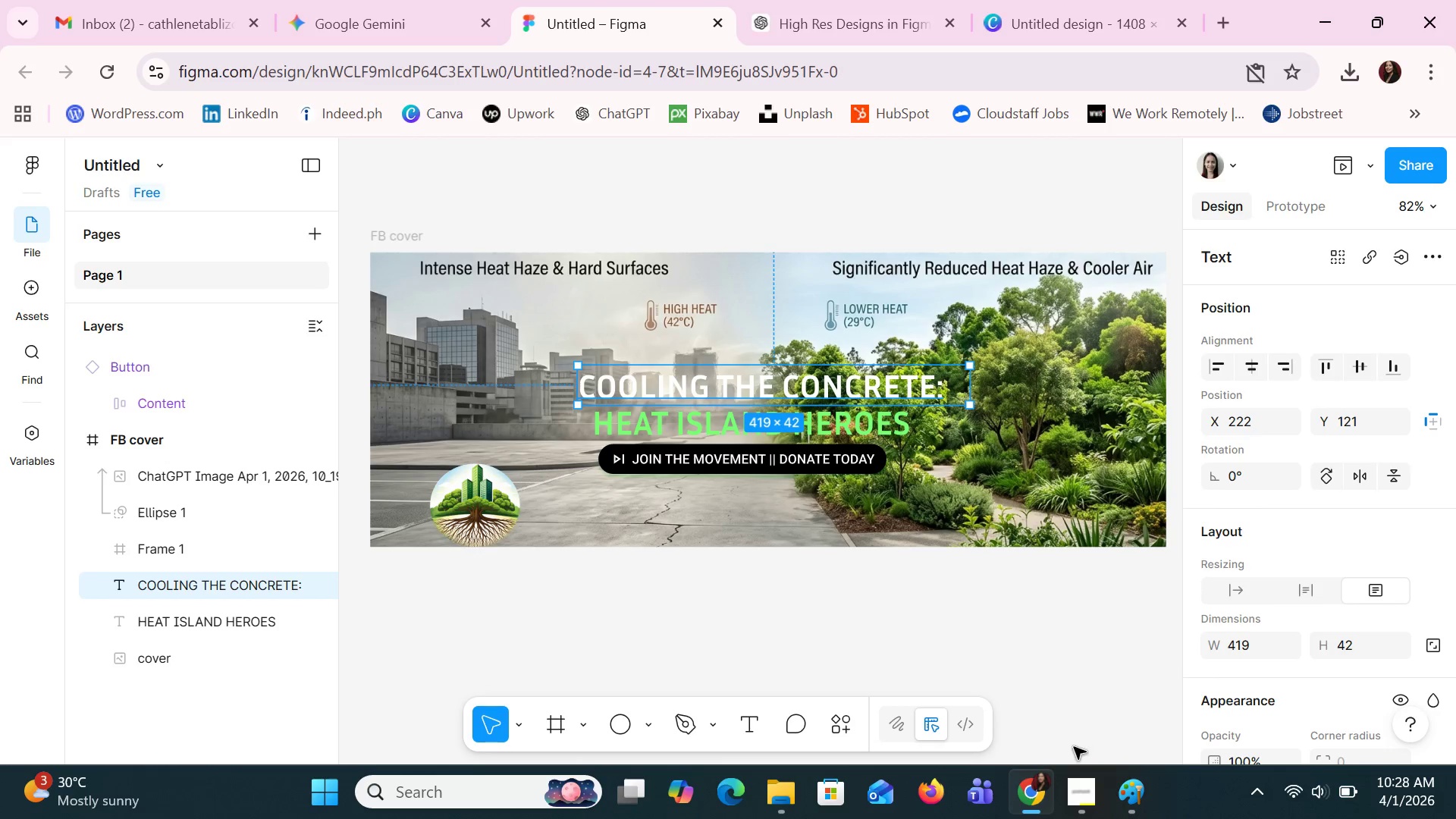 
left_click([1081, 789])
 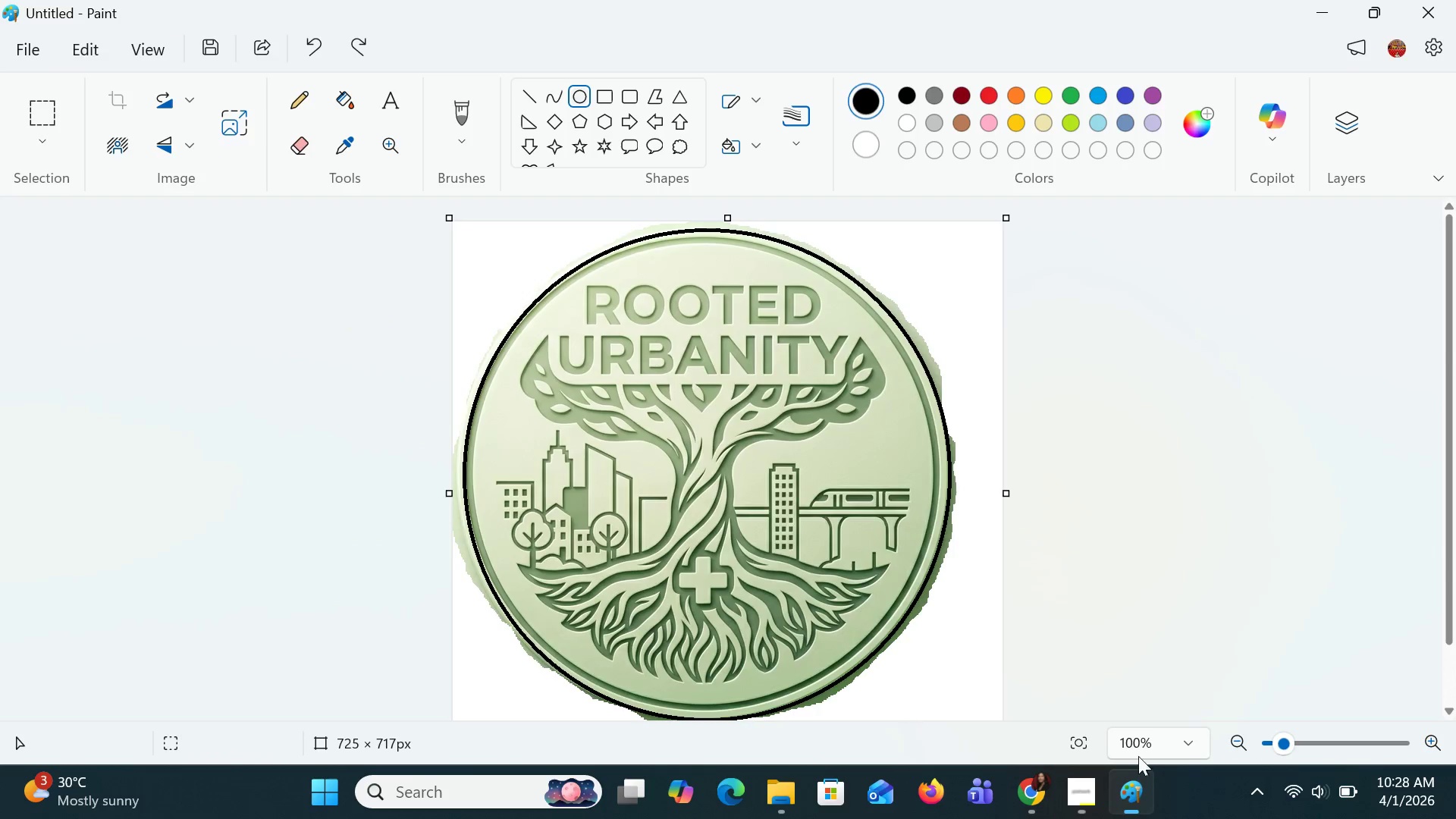 
left_click([1453, 0])
 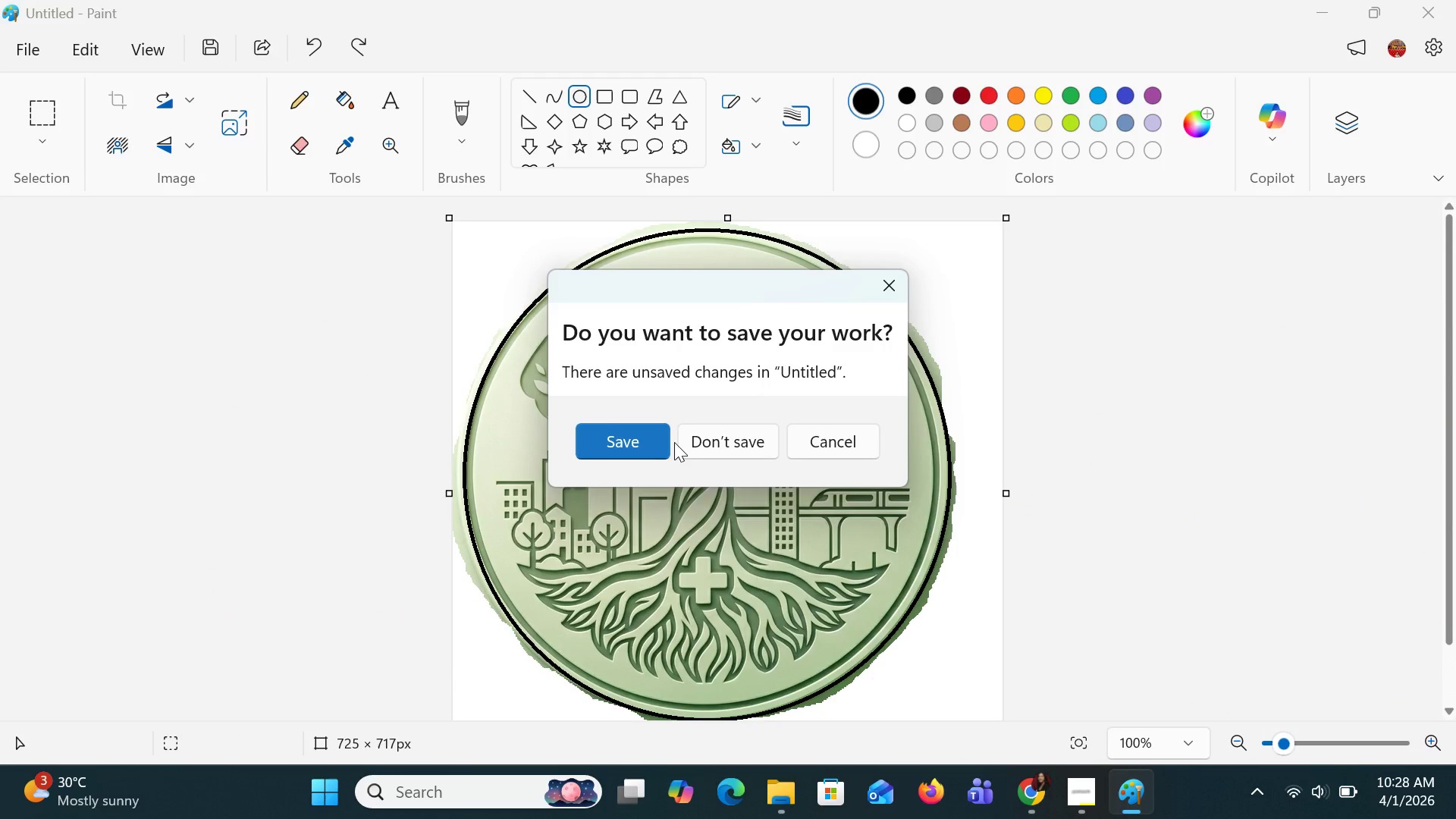 
left_click([709, 450])
 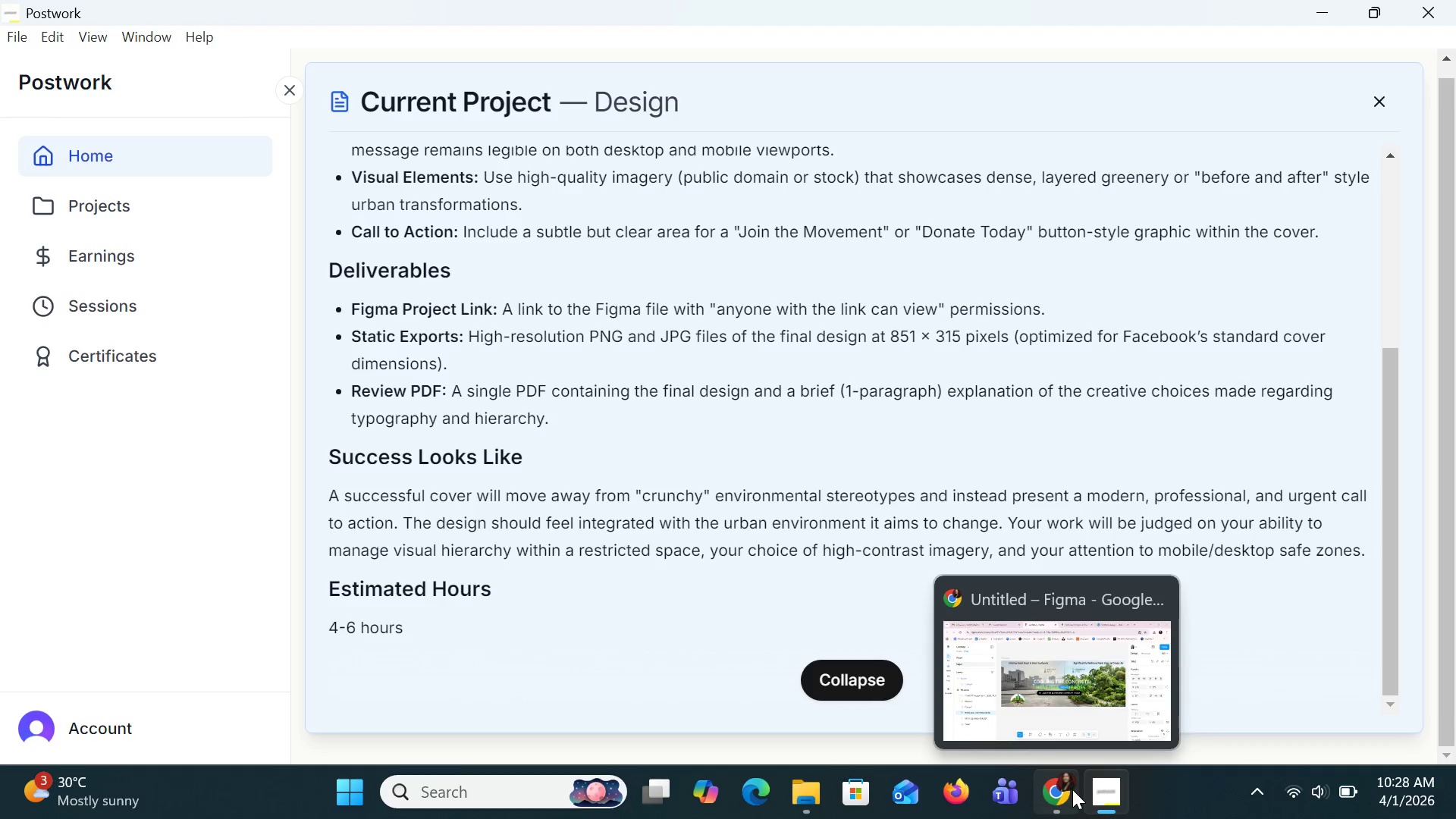 
left_click([1089, 720])
 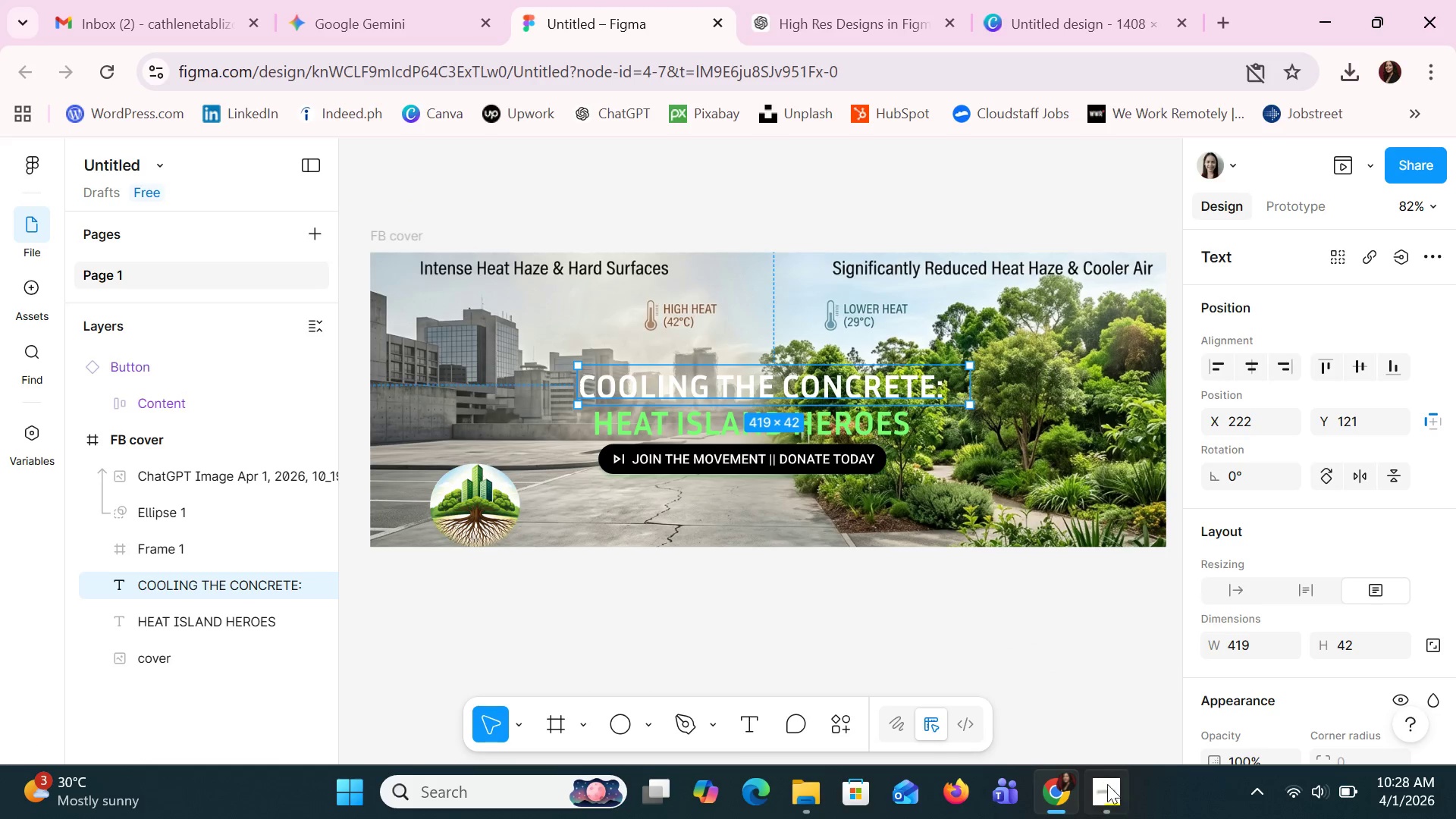 
left_click([1109, 787])